 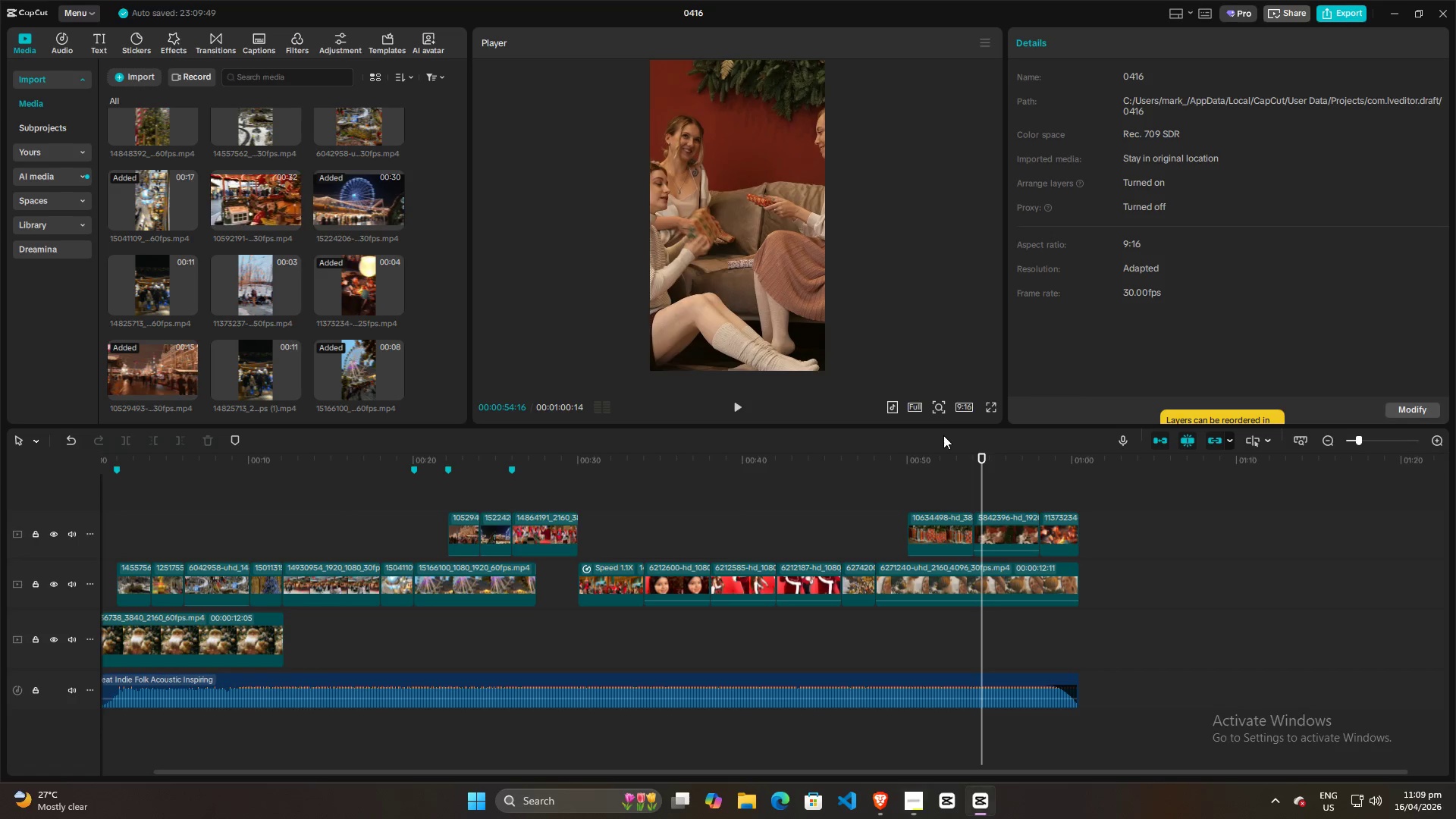 
left_click([966, 501])
 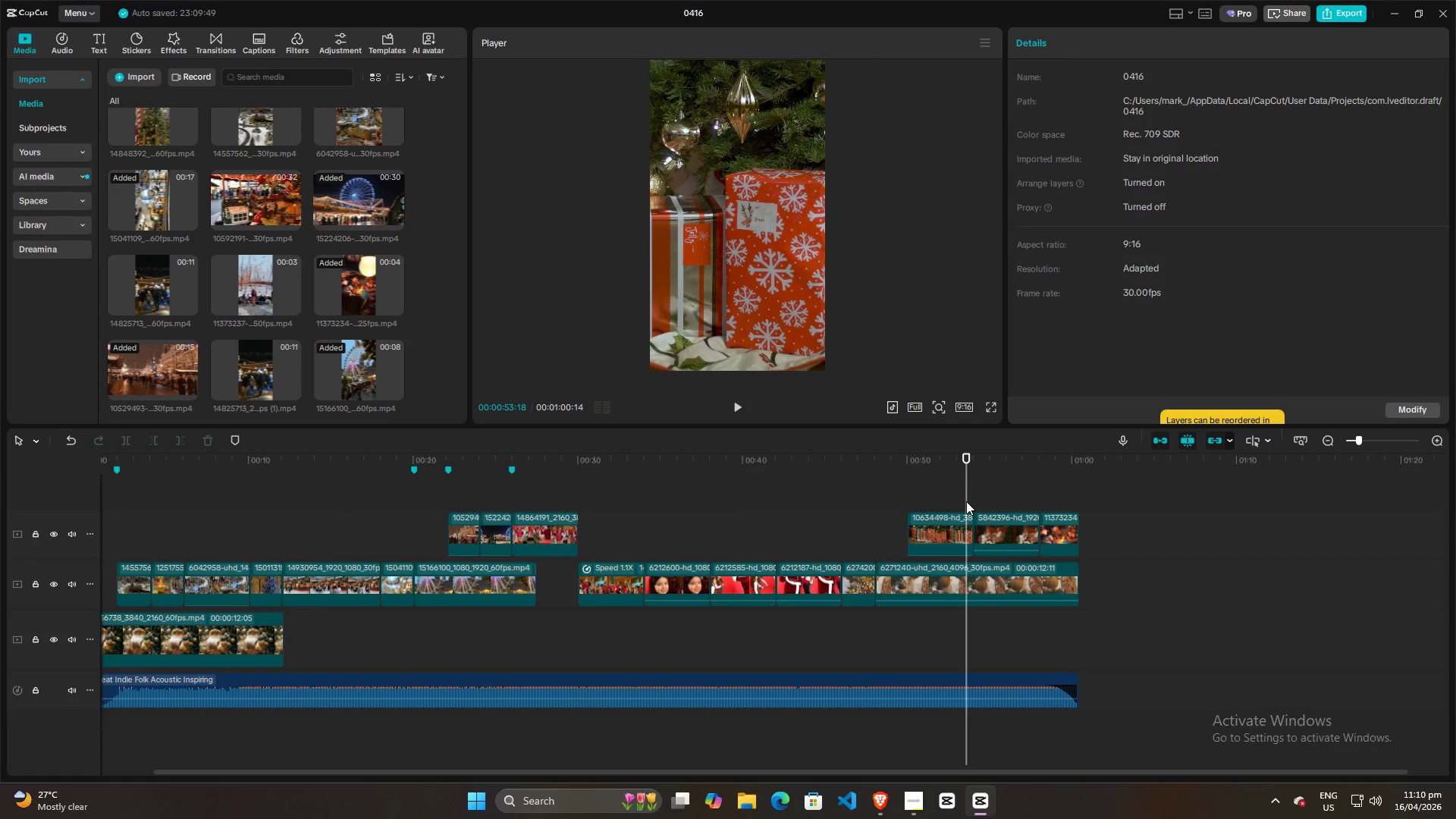 
wait(7.02)
 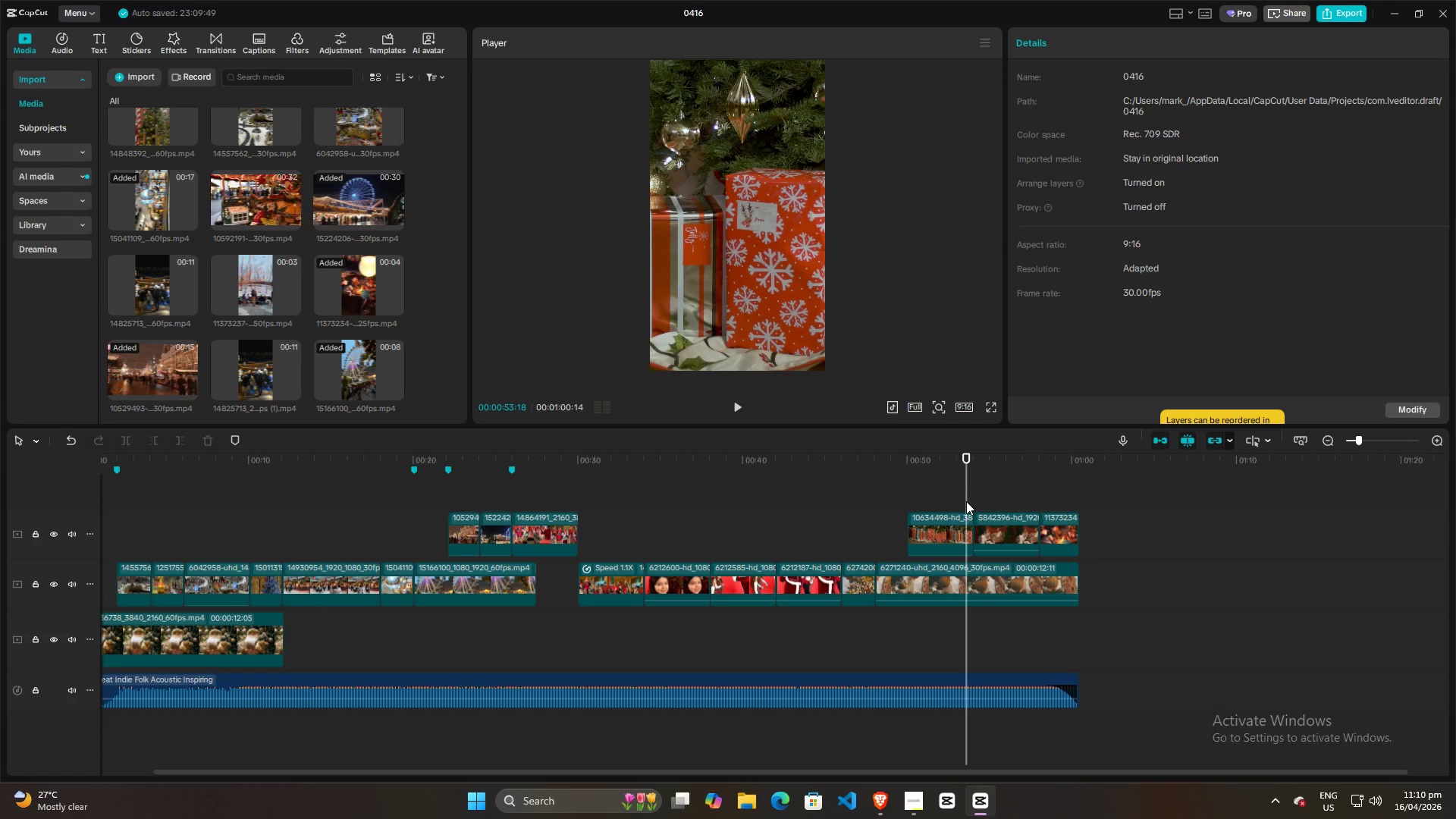 
left_click([893, 408])
 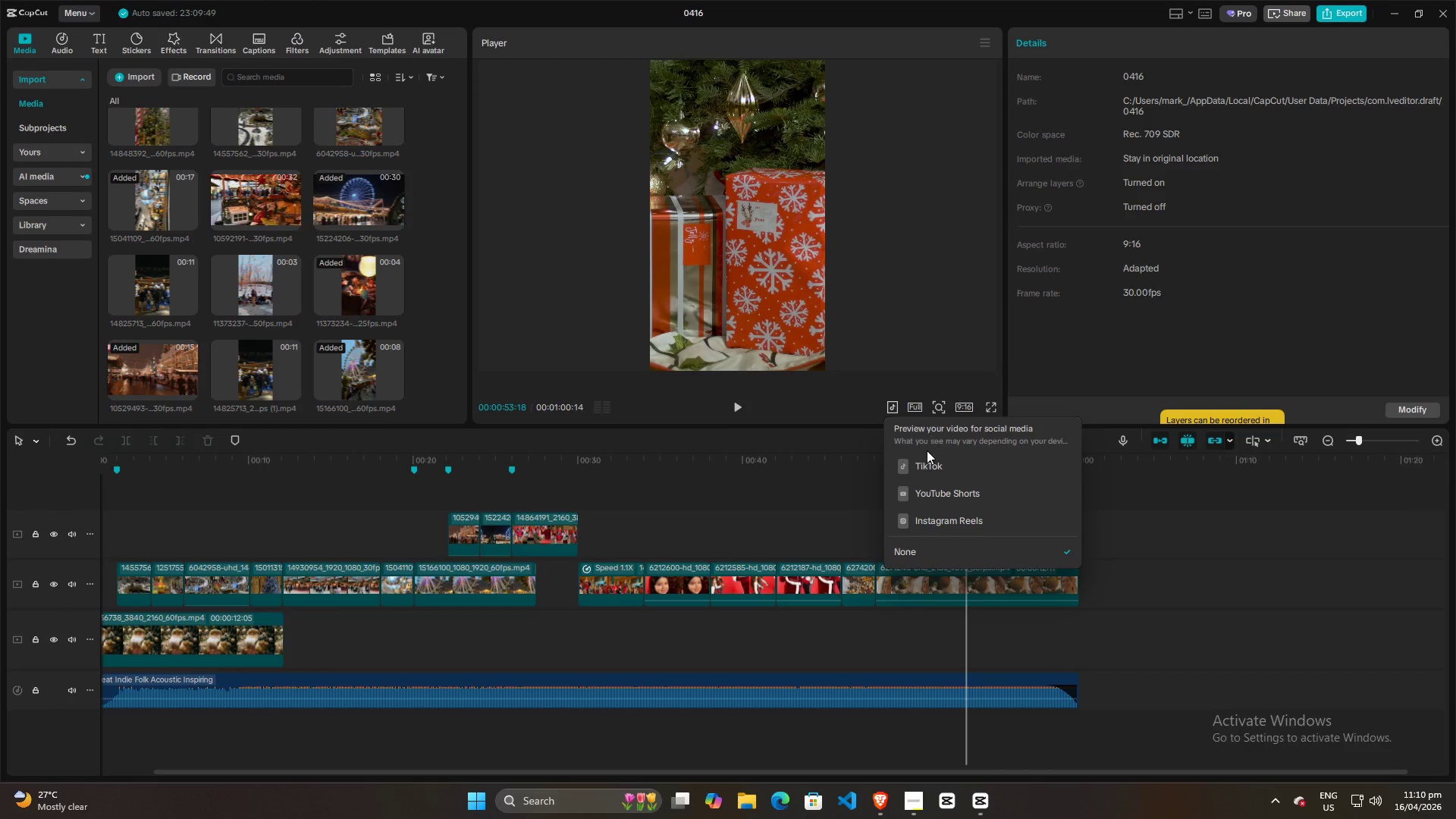 
left_click([927, 464])
 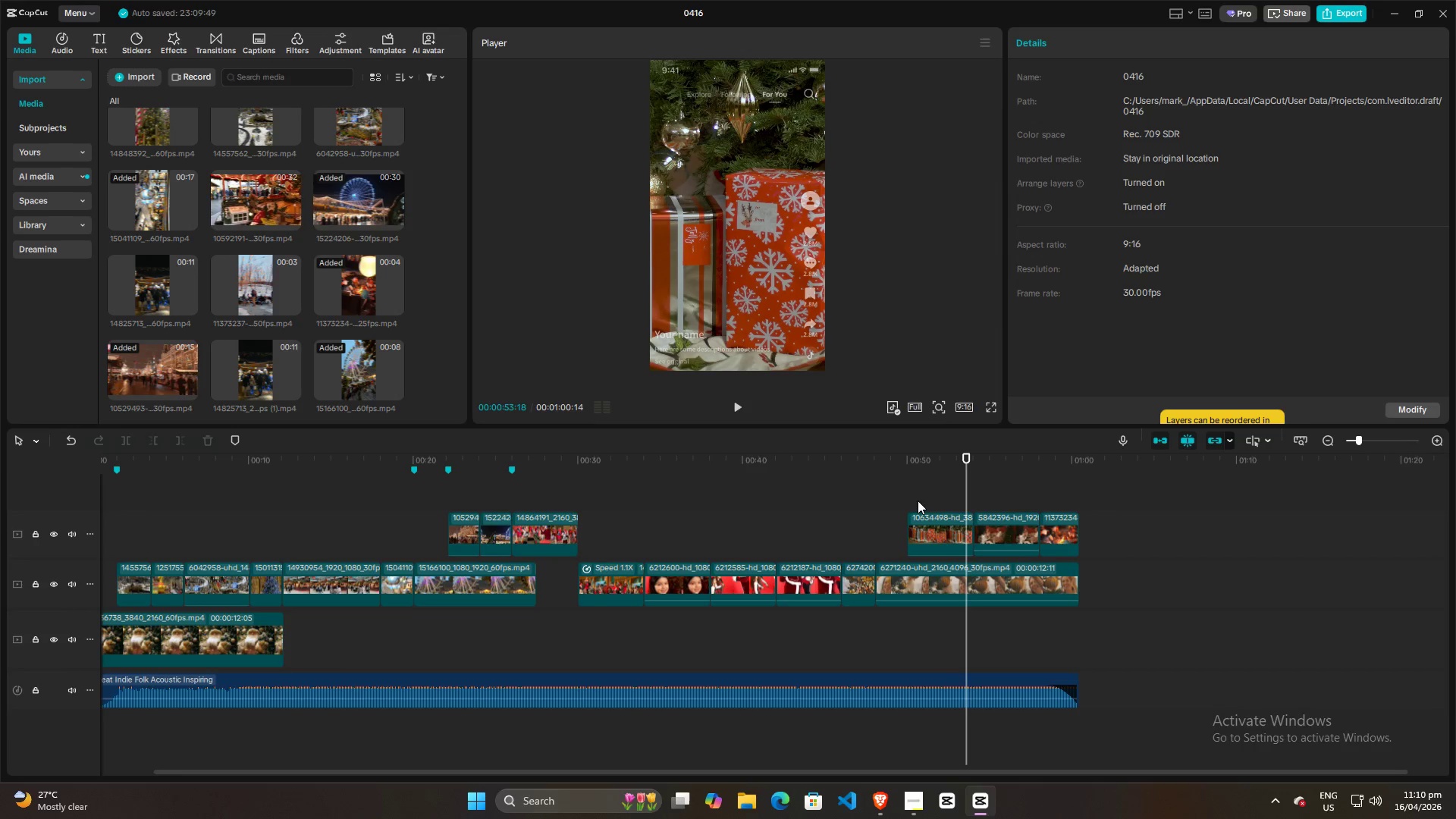 
left_click([896, 494])
 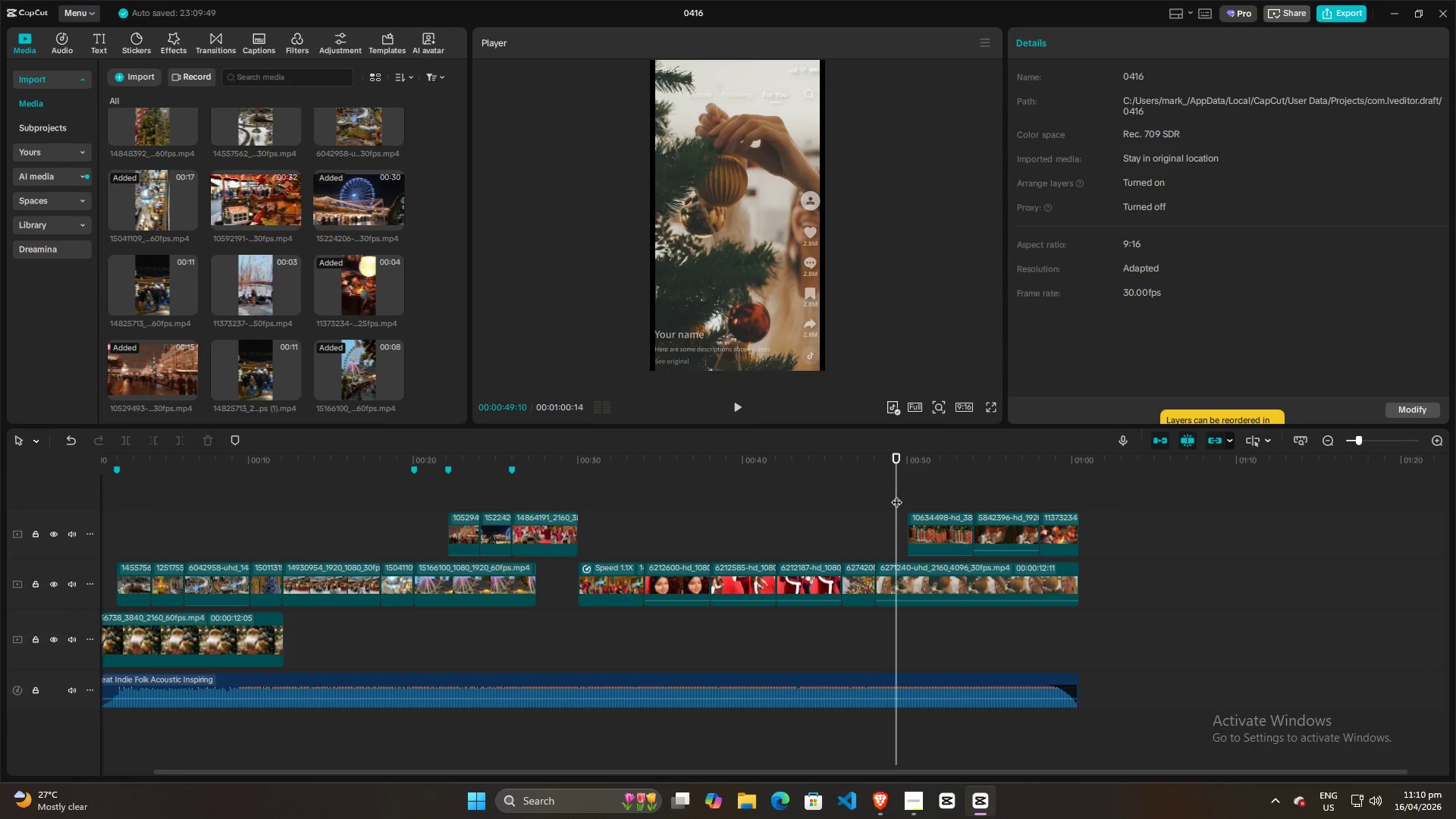 
key(Space)
 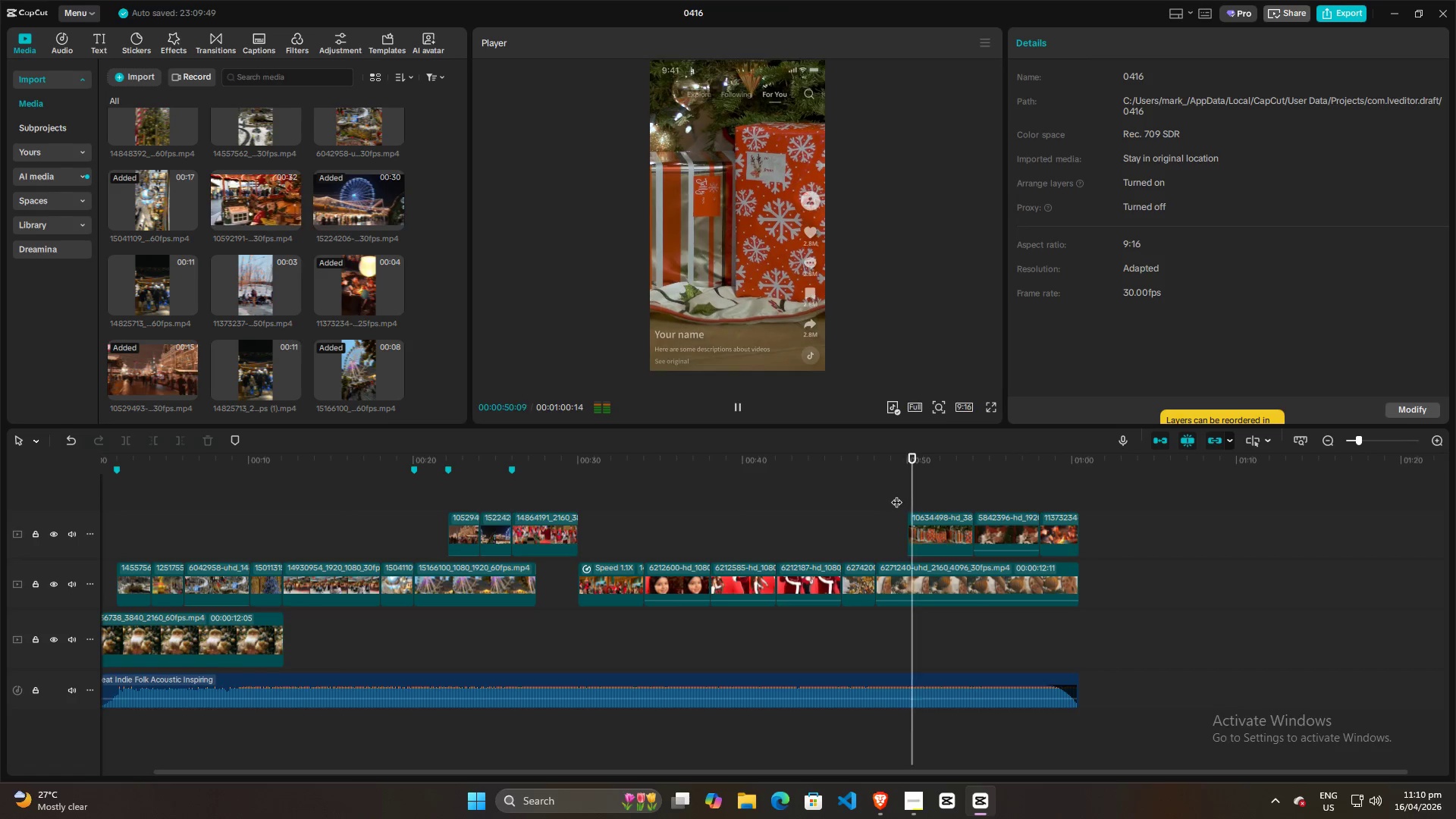 
left_click([896, 494])
 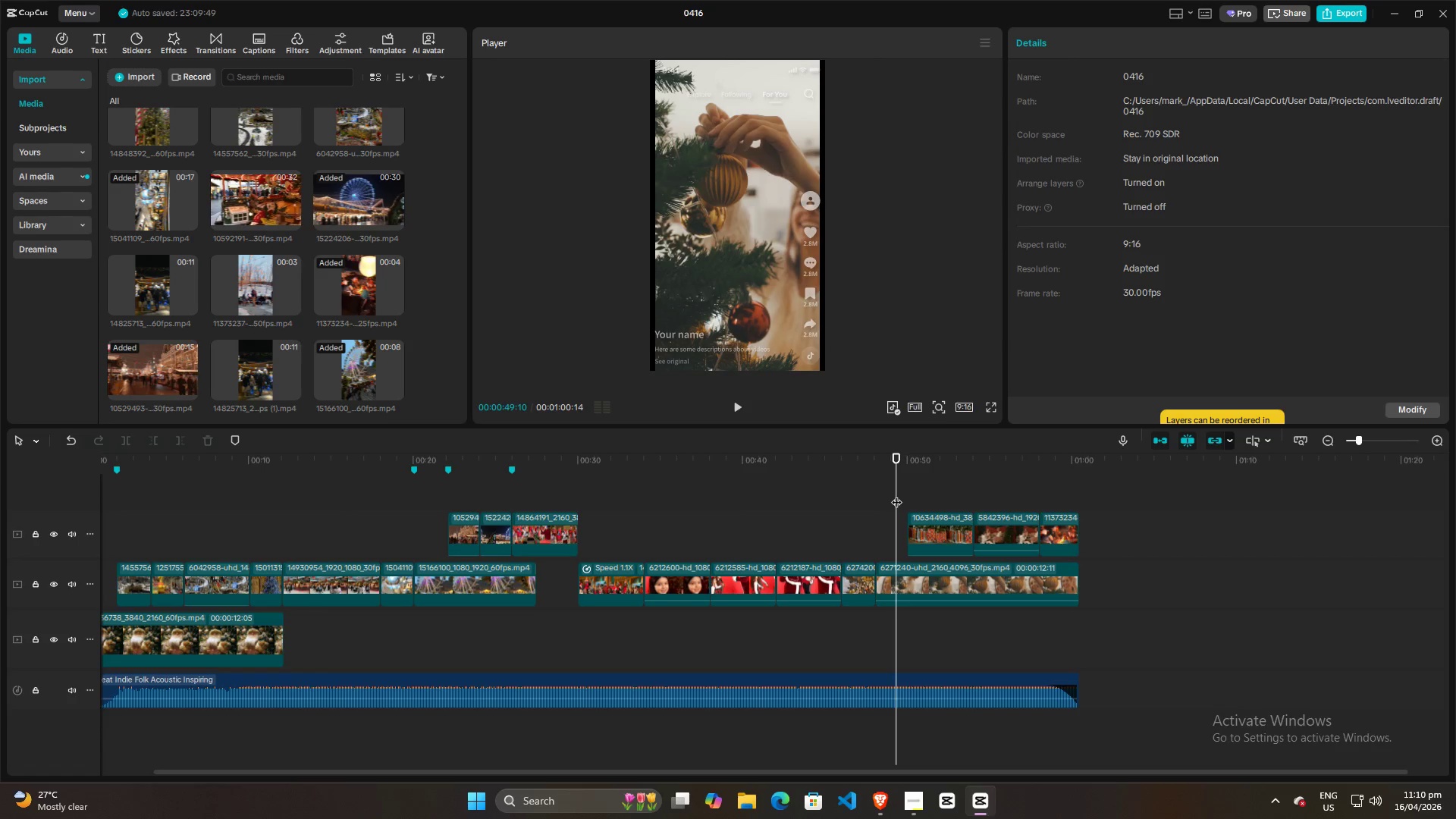 
left_click([741, 251])
 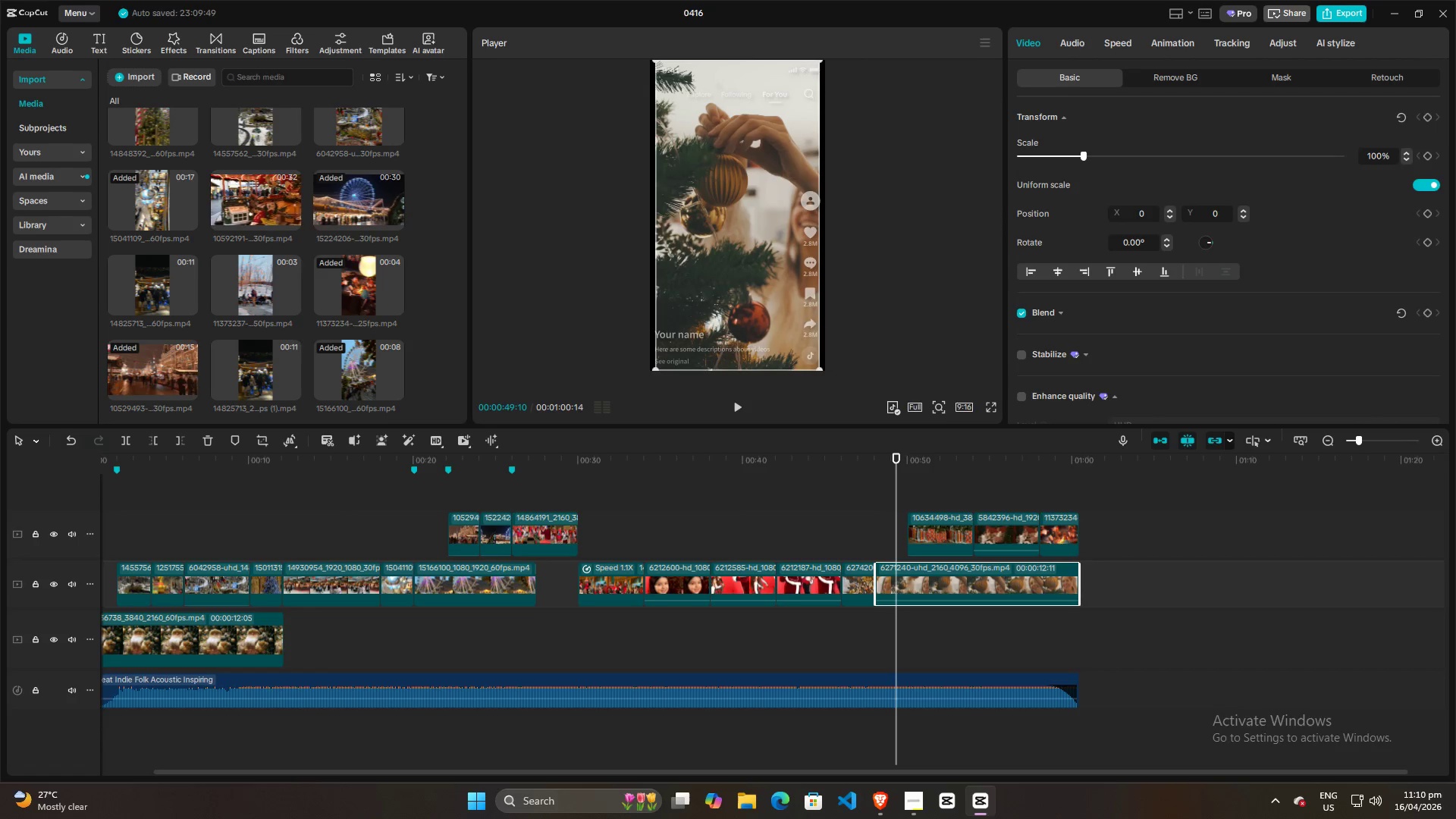 
left_click_drag(start_coordinate=[818, 369], to_coordinate=[828, 372])
 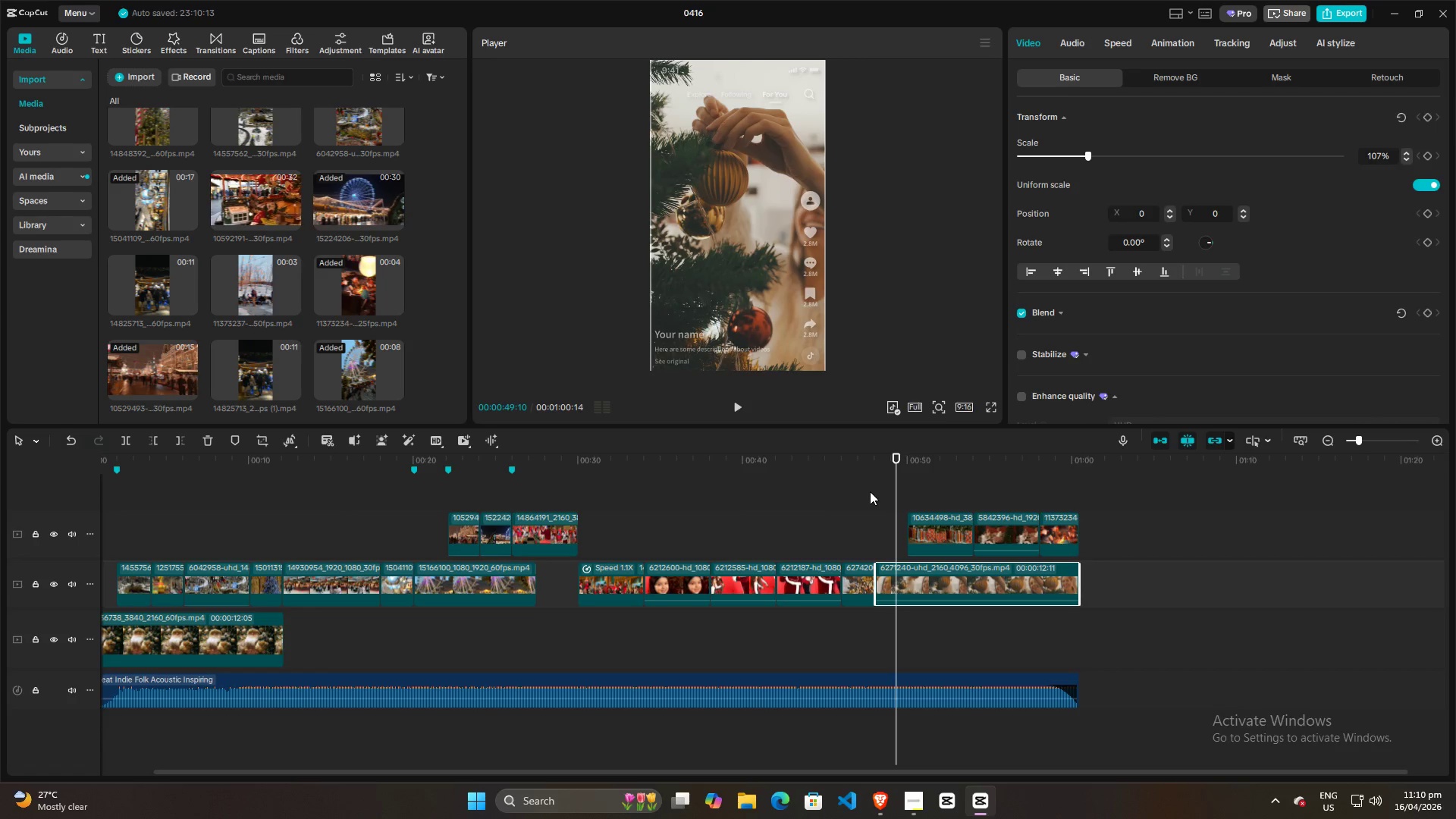 
left_click([870, 491])
 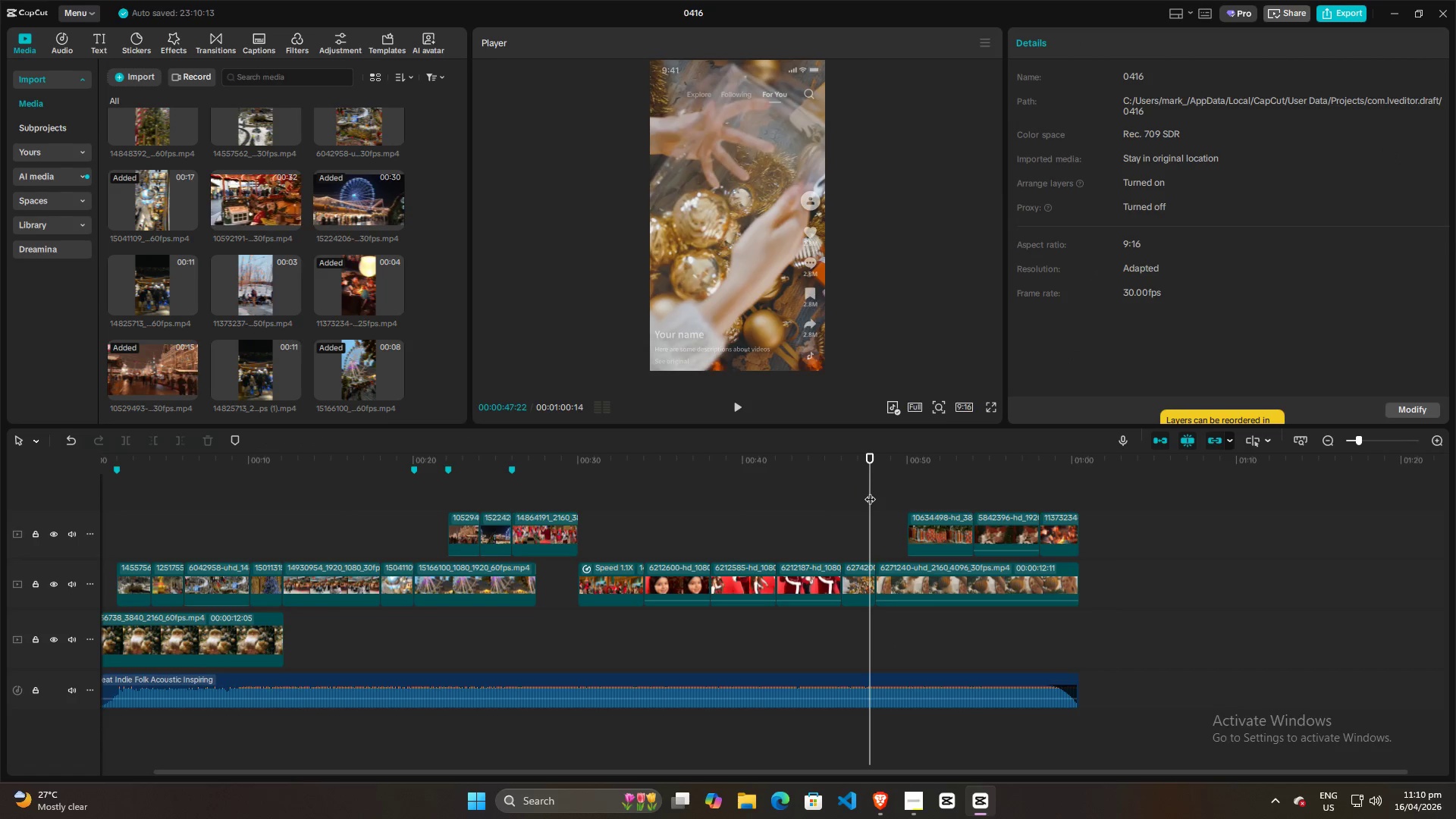 
key(Space)
 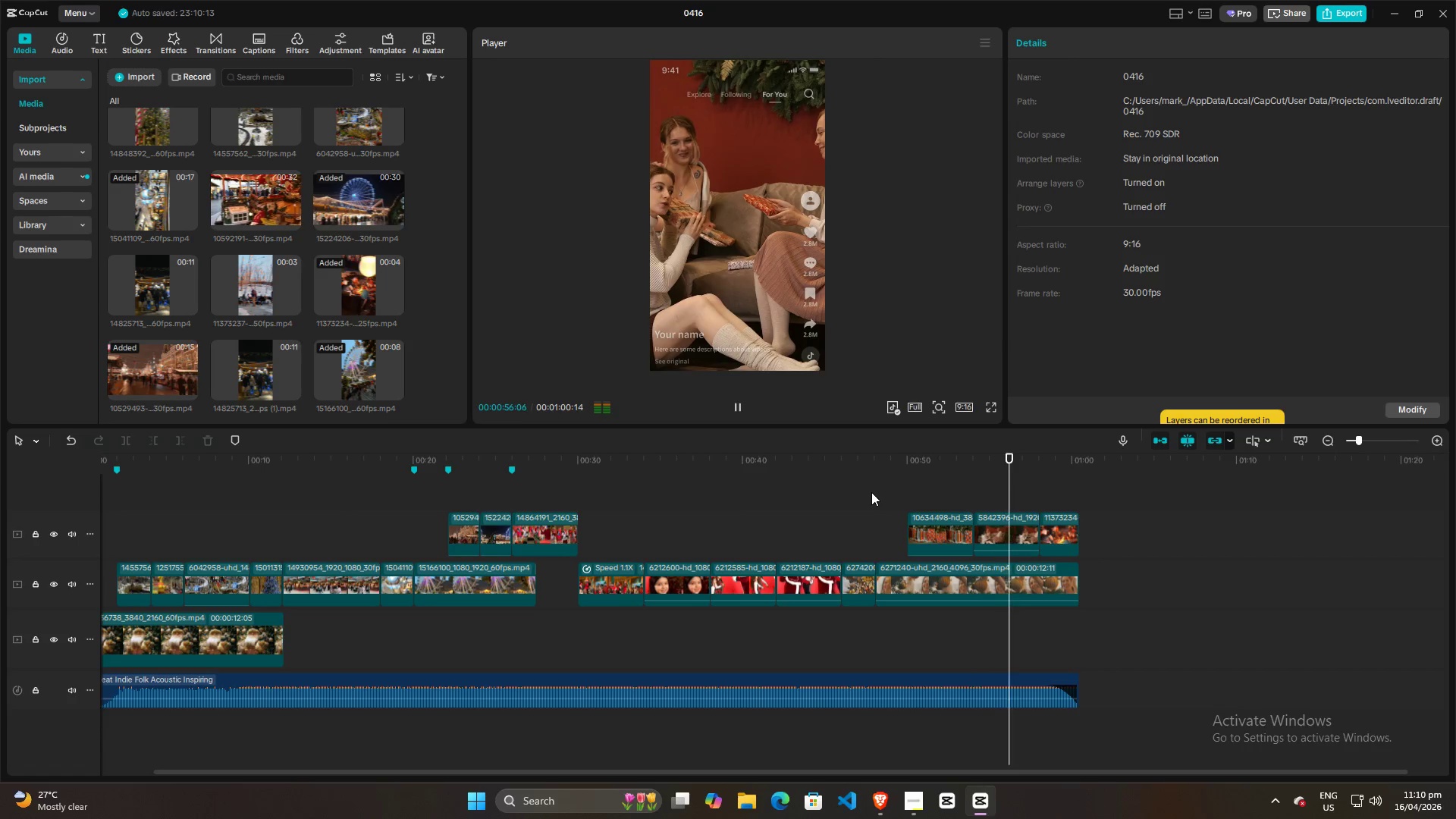 
wait(13.5)
 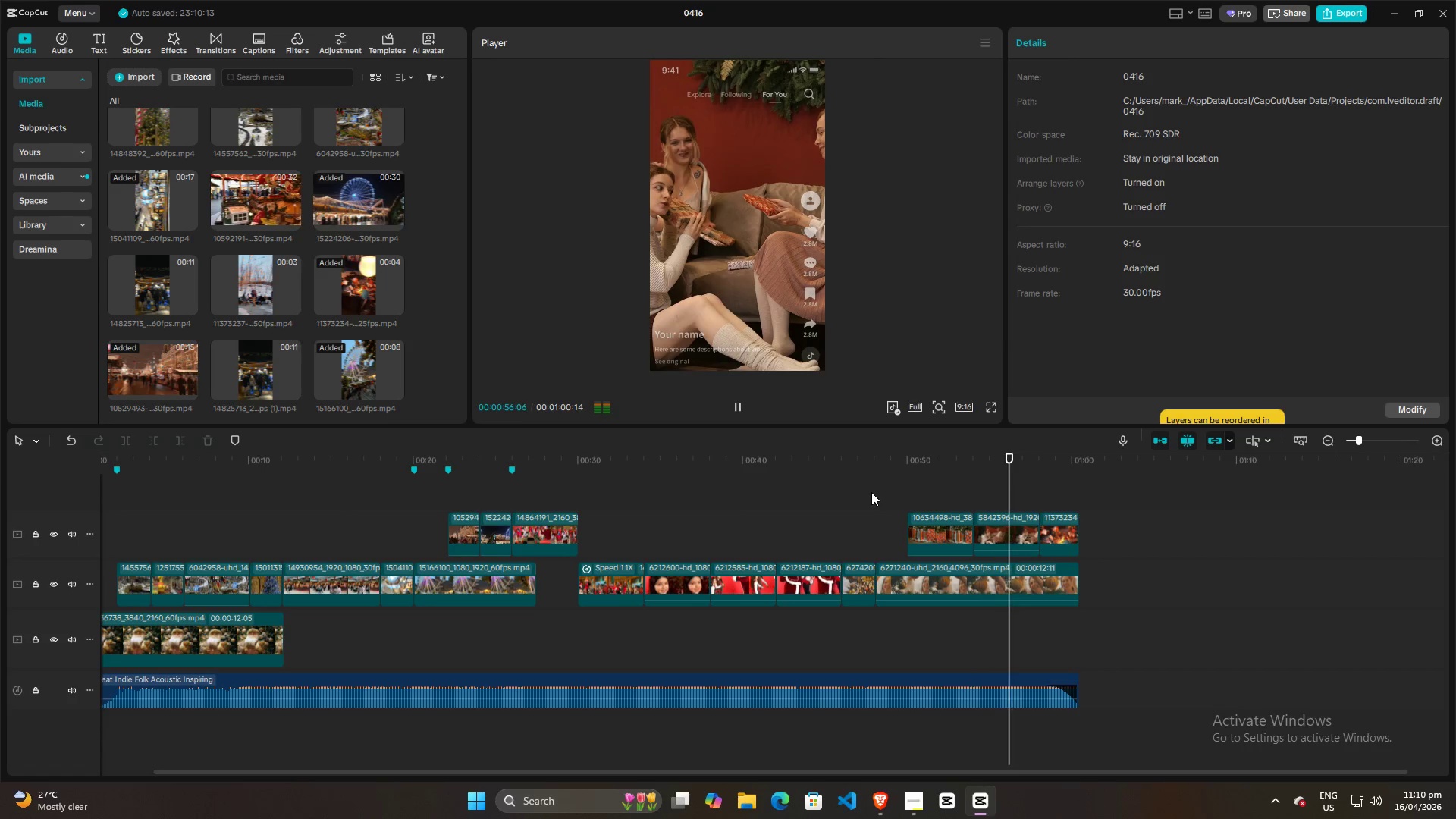 
key(Space)
 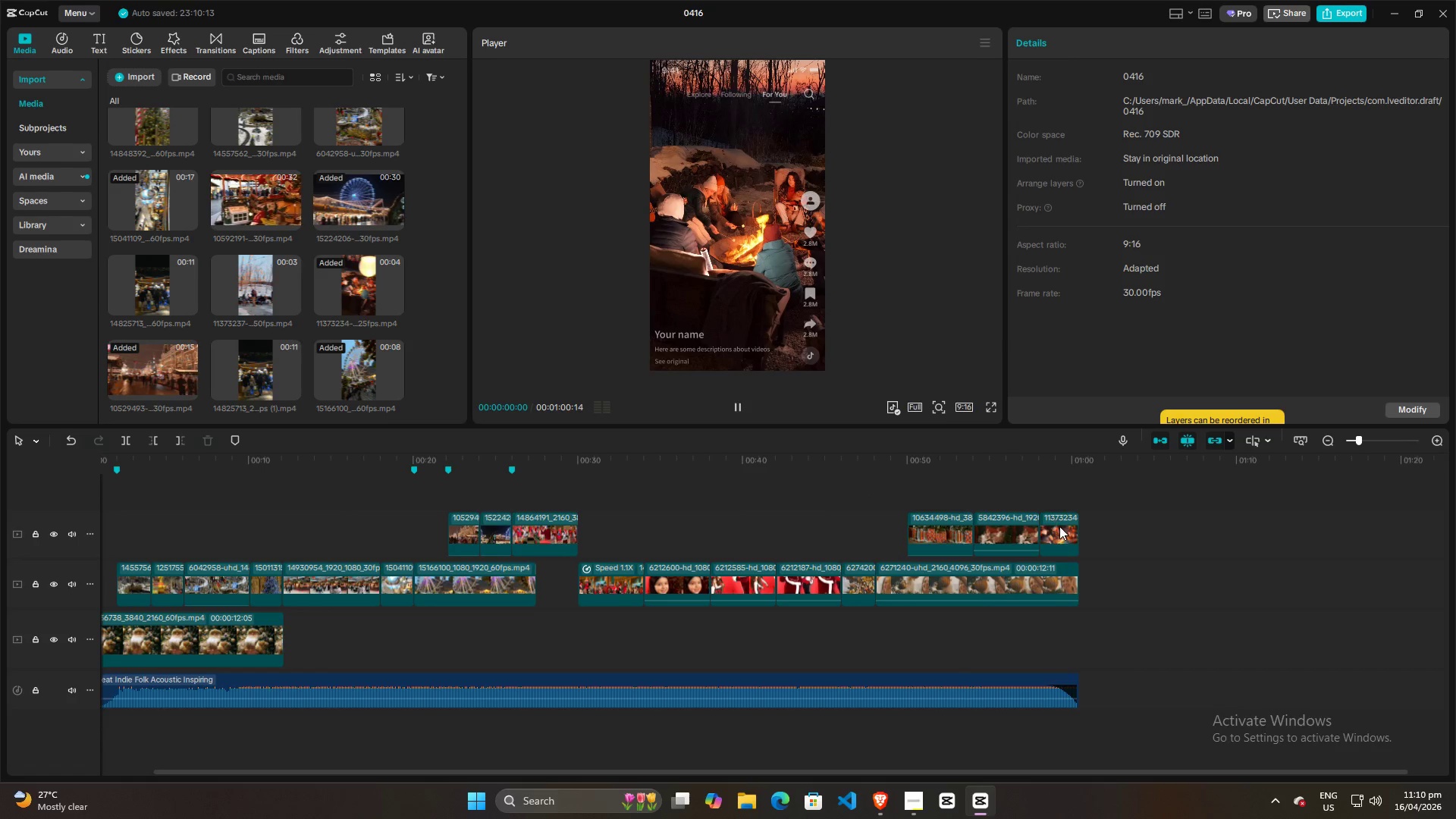 
left_click([1059, 526])
 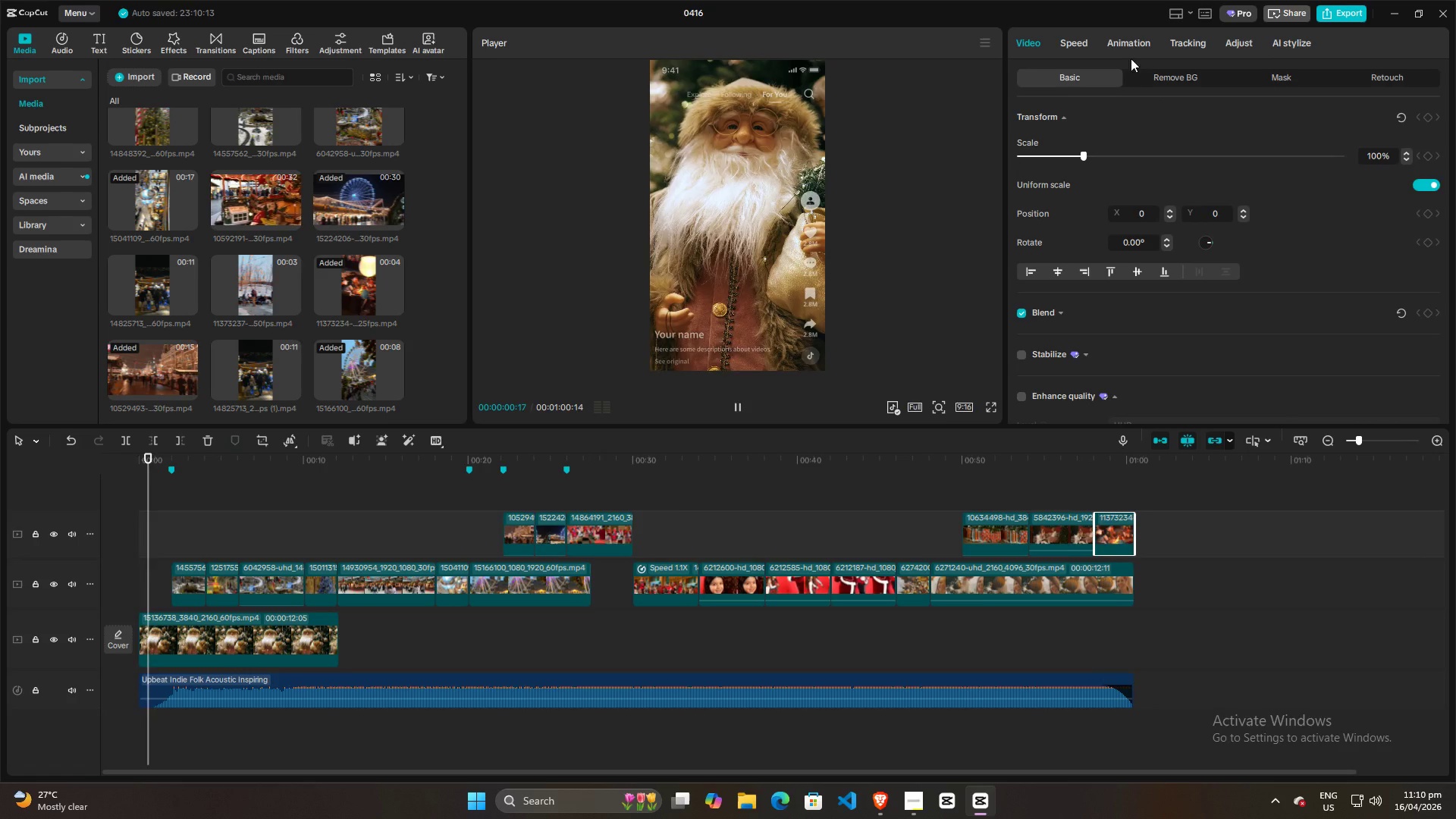 
left_click([1128, 44])
 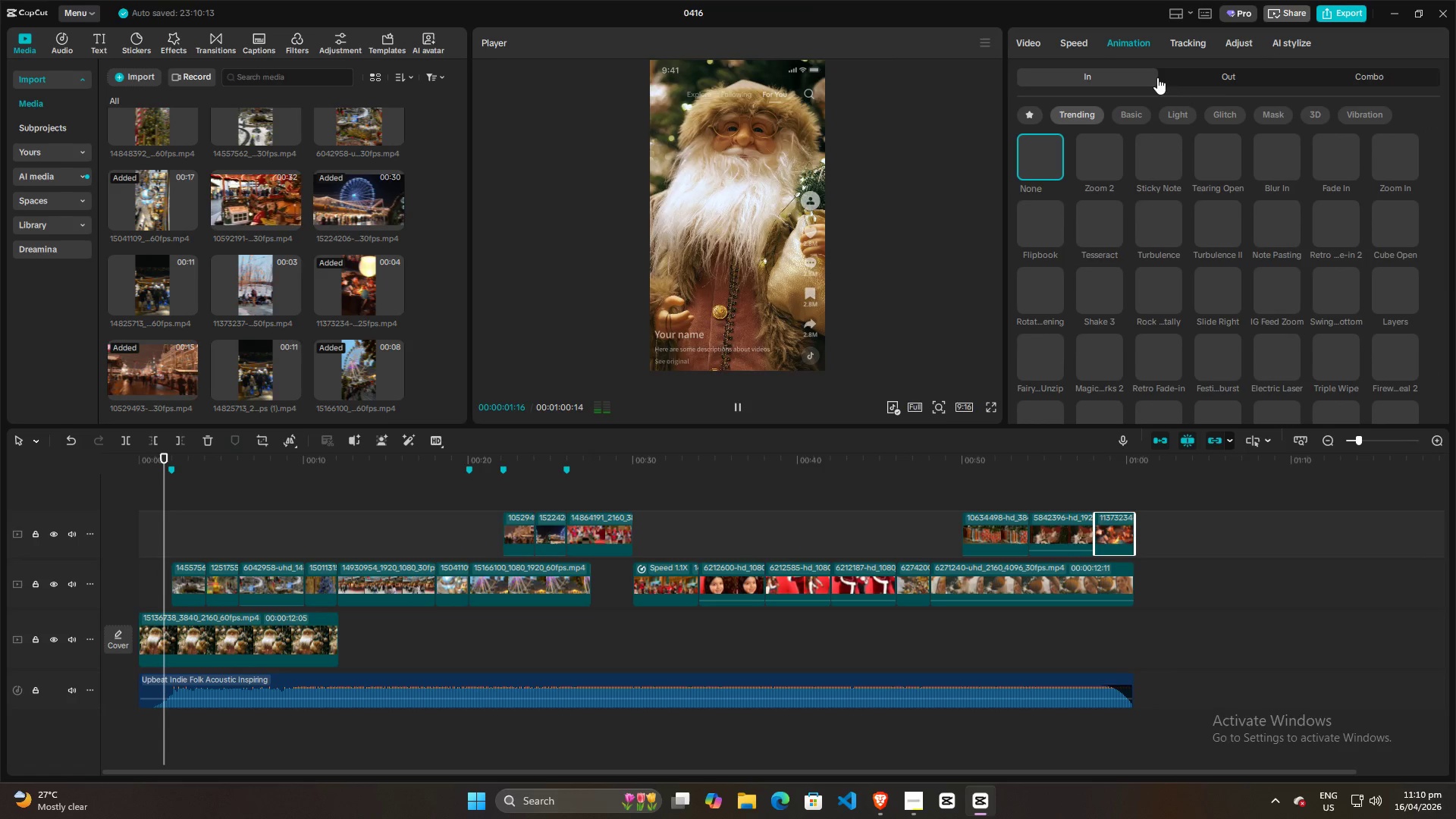 
left_click([1218, 80])
 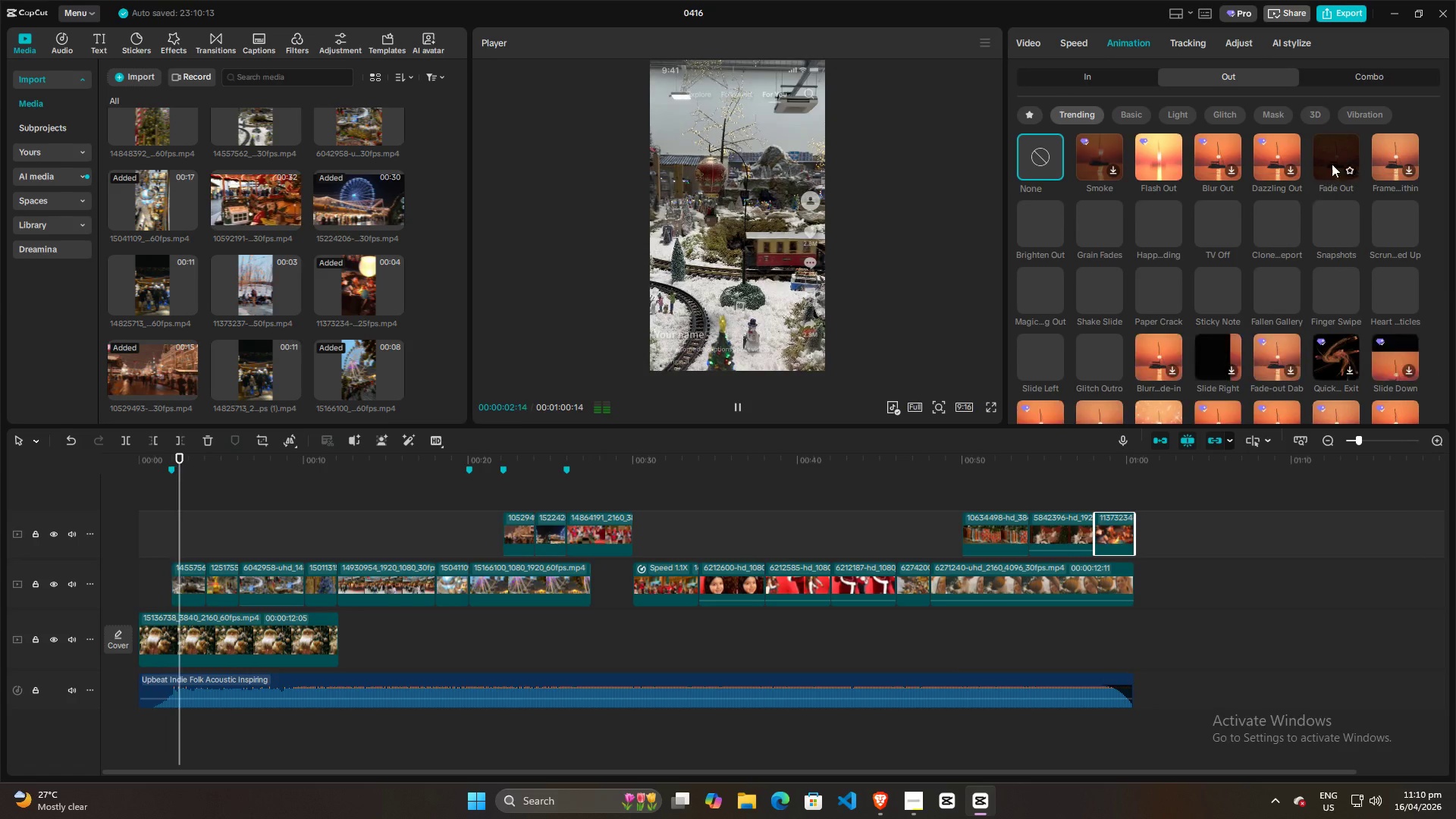 
left_click([1332, 163])
 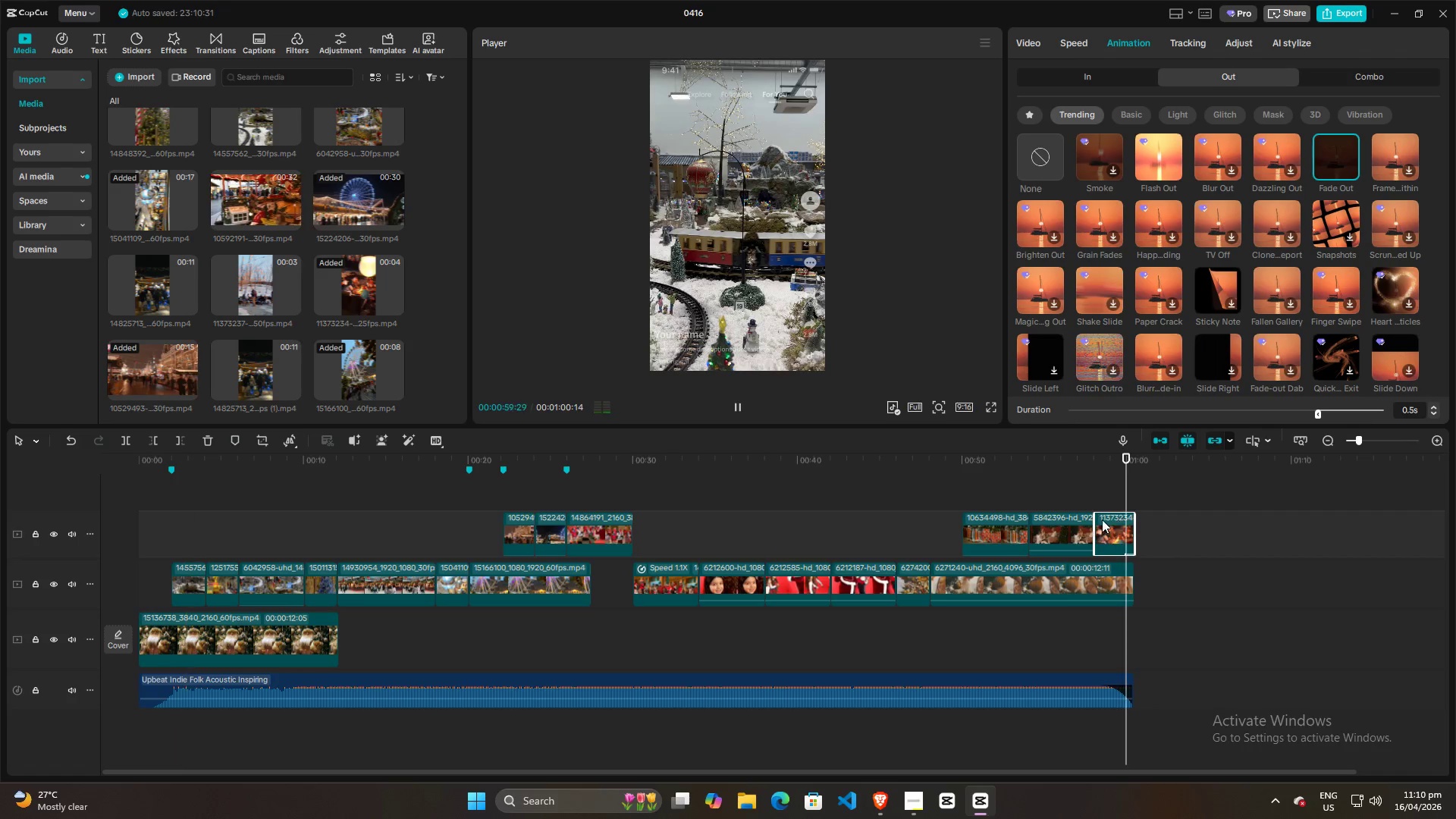 
left_click([1098, 494])
 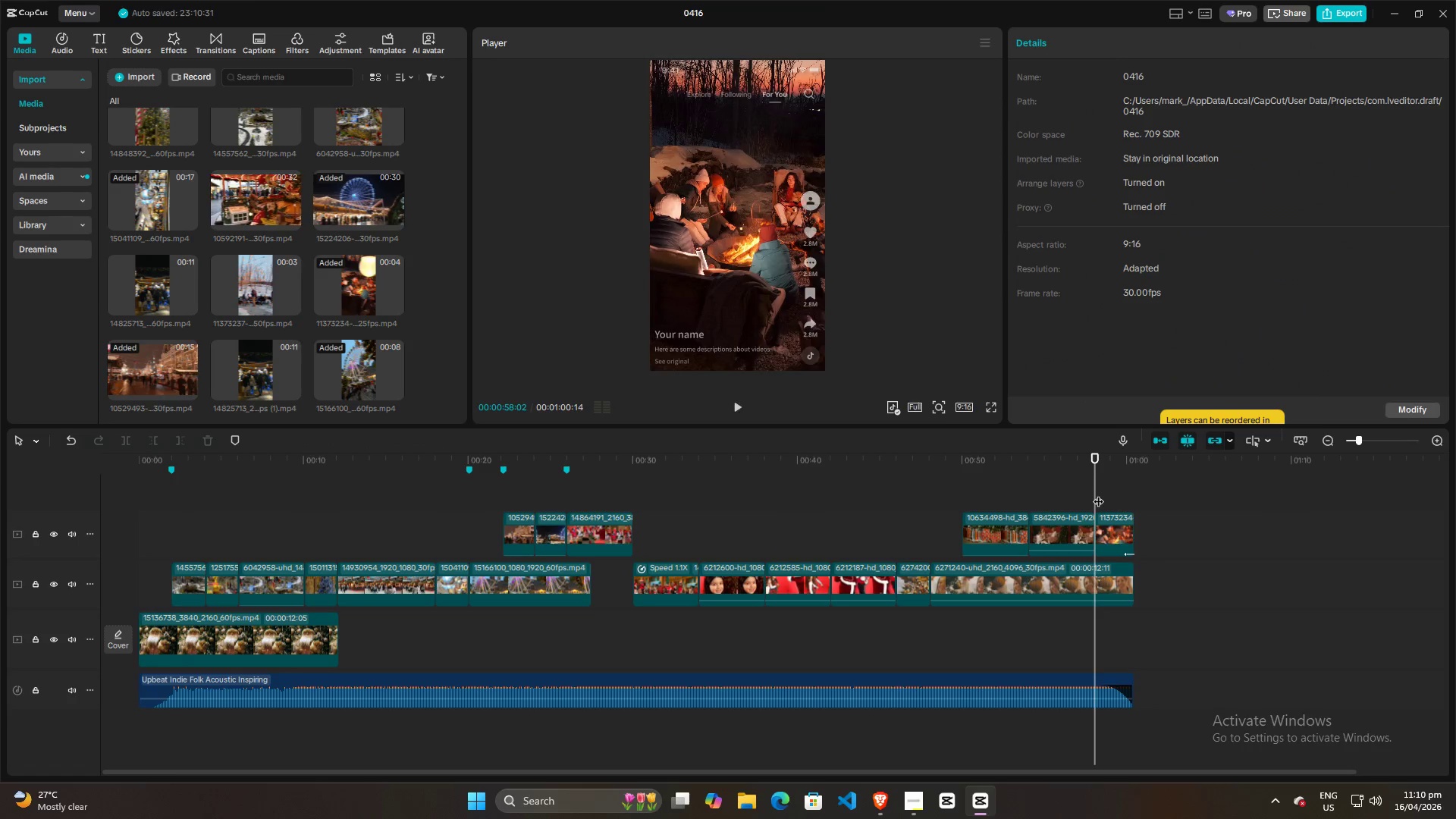 
key(Space)
 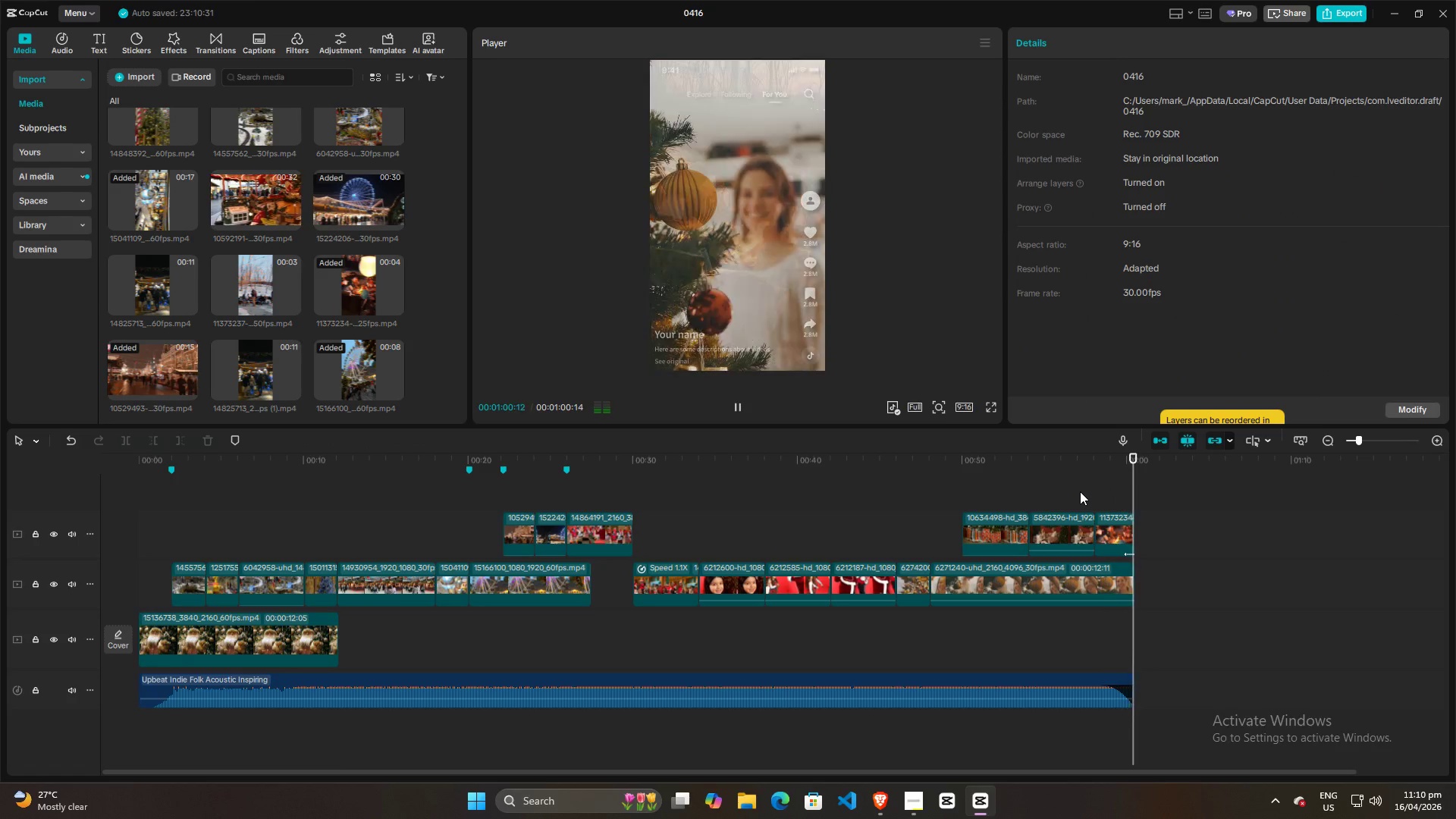 
key(Space)
 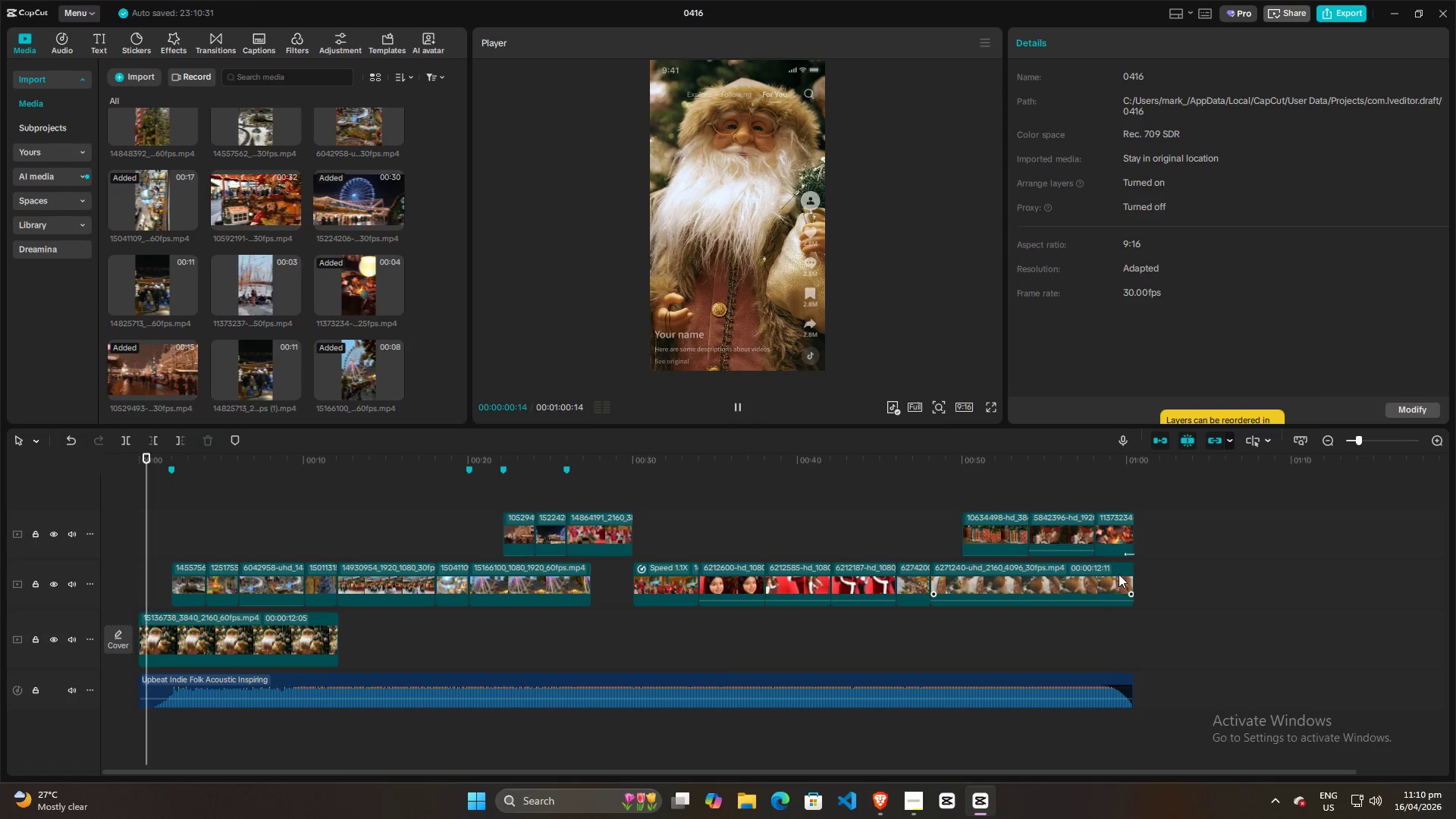 
left_click([1119, 569])
 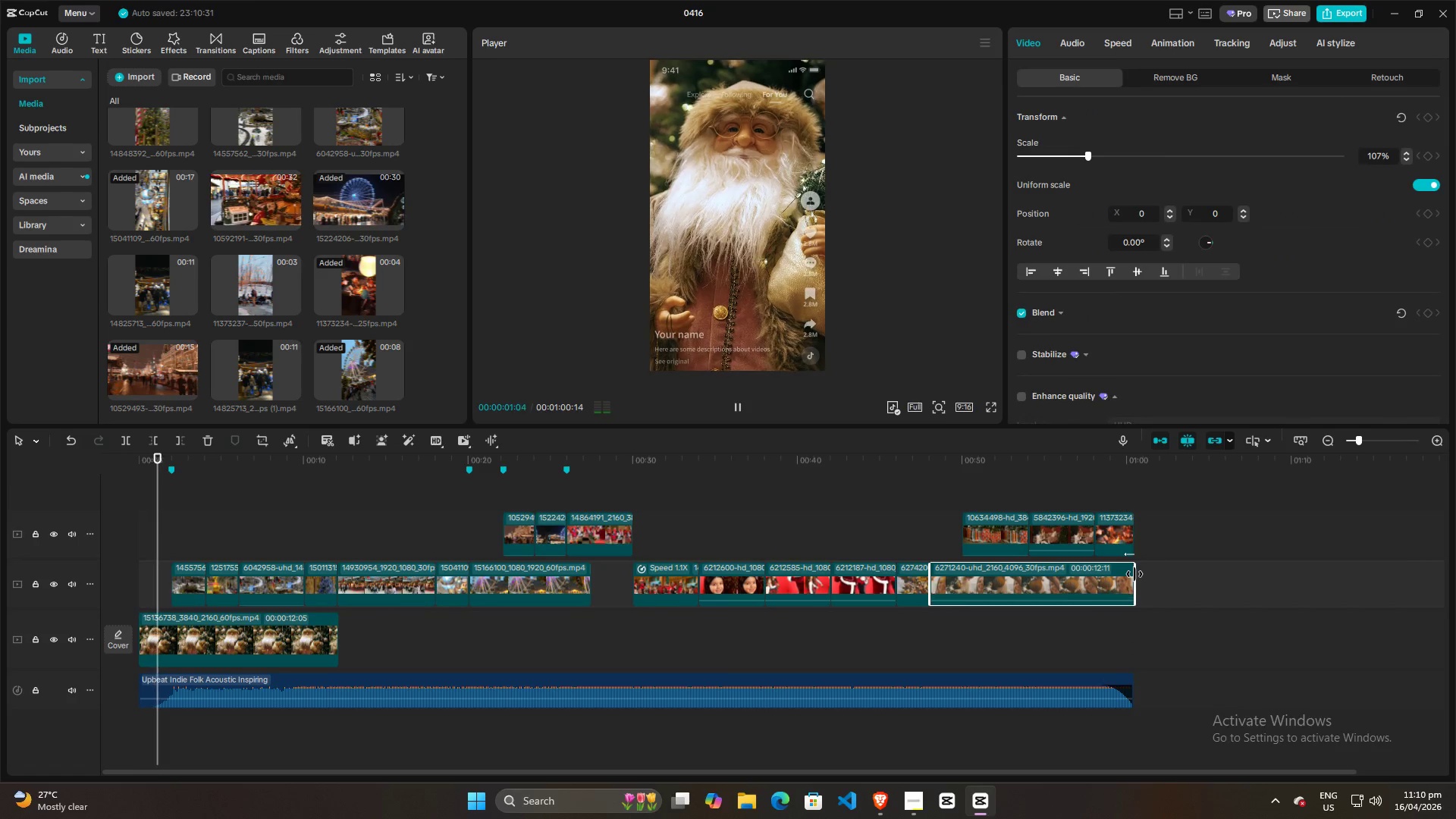 
left_click_drag(start_coordinate=[1134, 574], to_coordinate=[990, 574])
 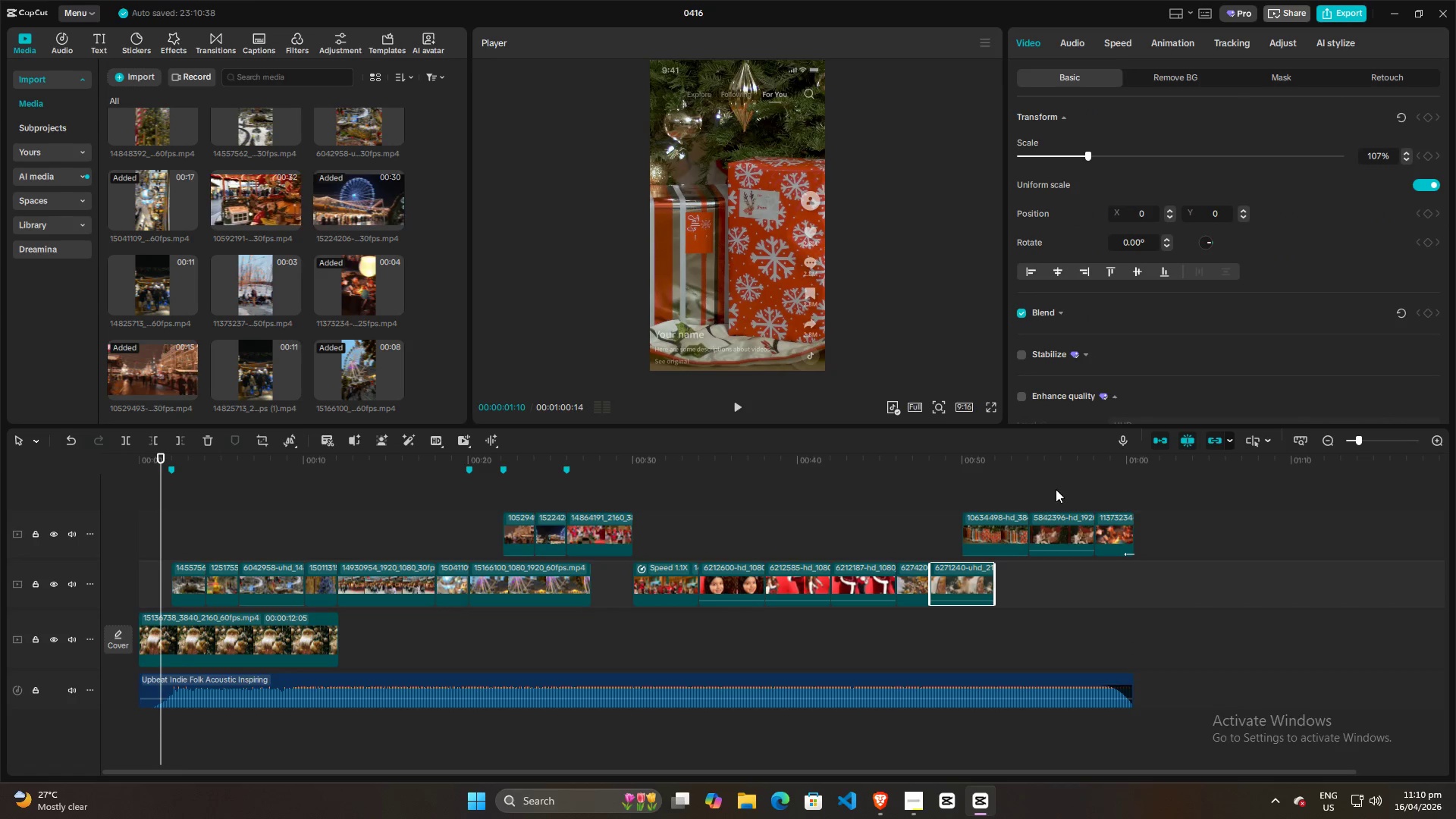 
left_click([1057, 488])
 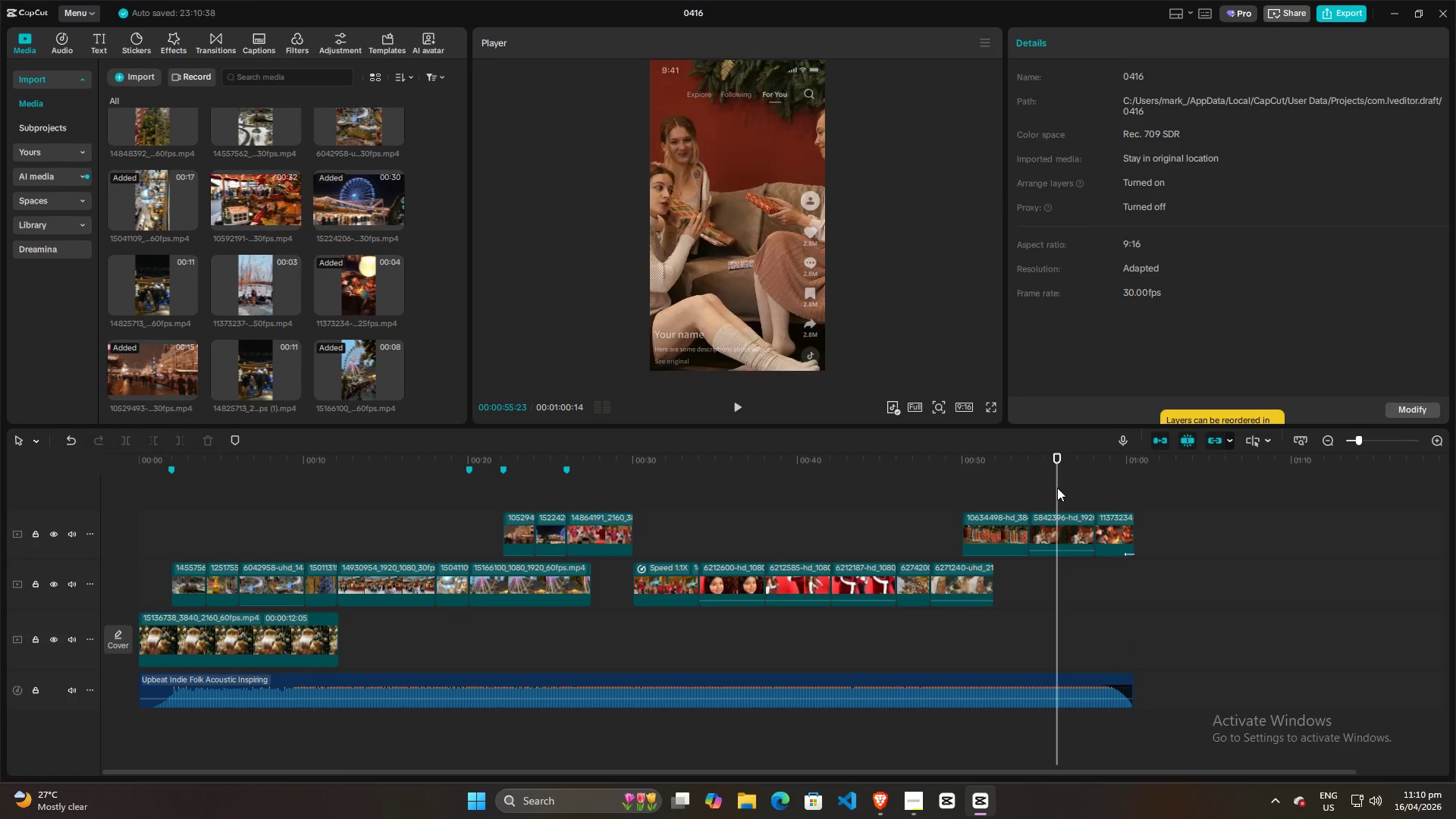 
key(Space)
 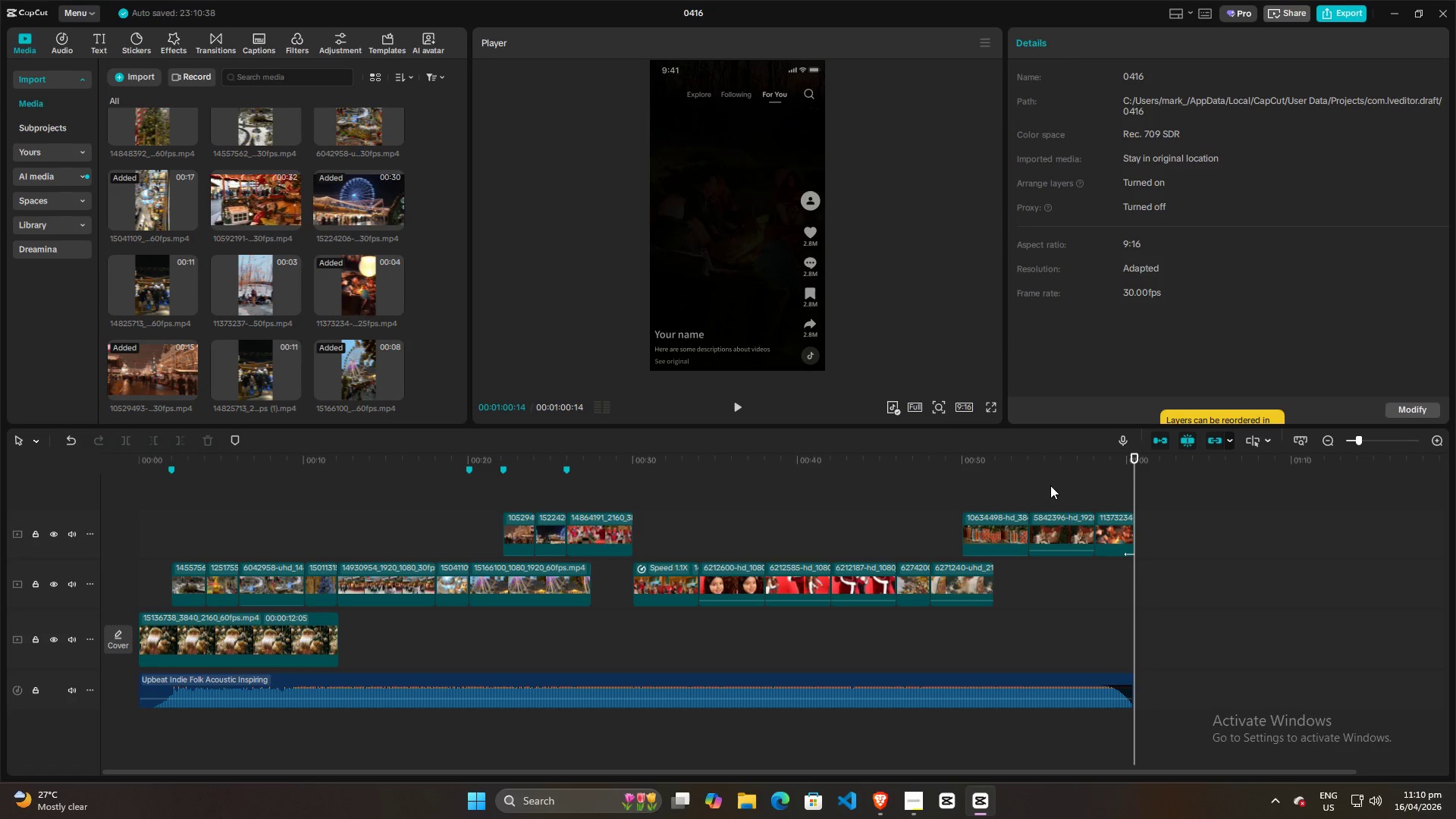 
wait(7.02)
 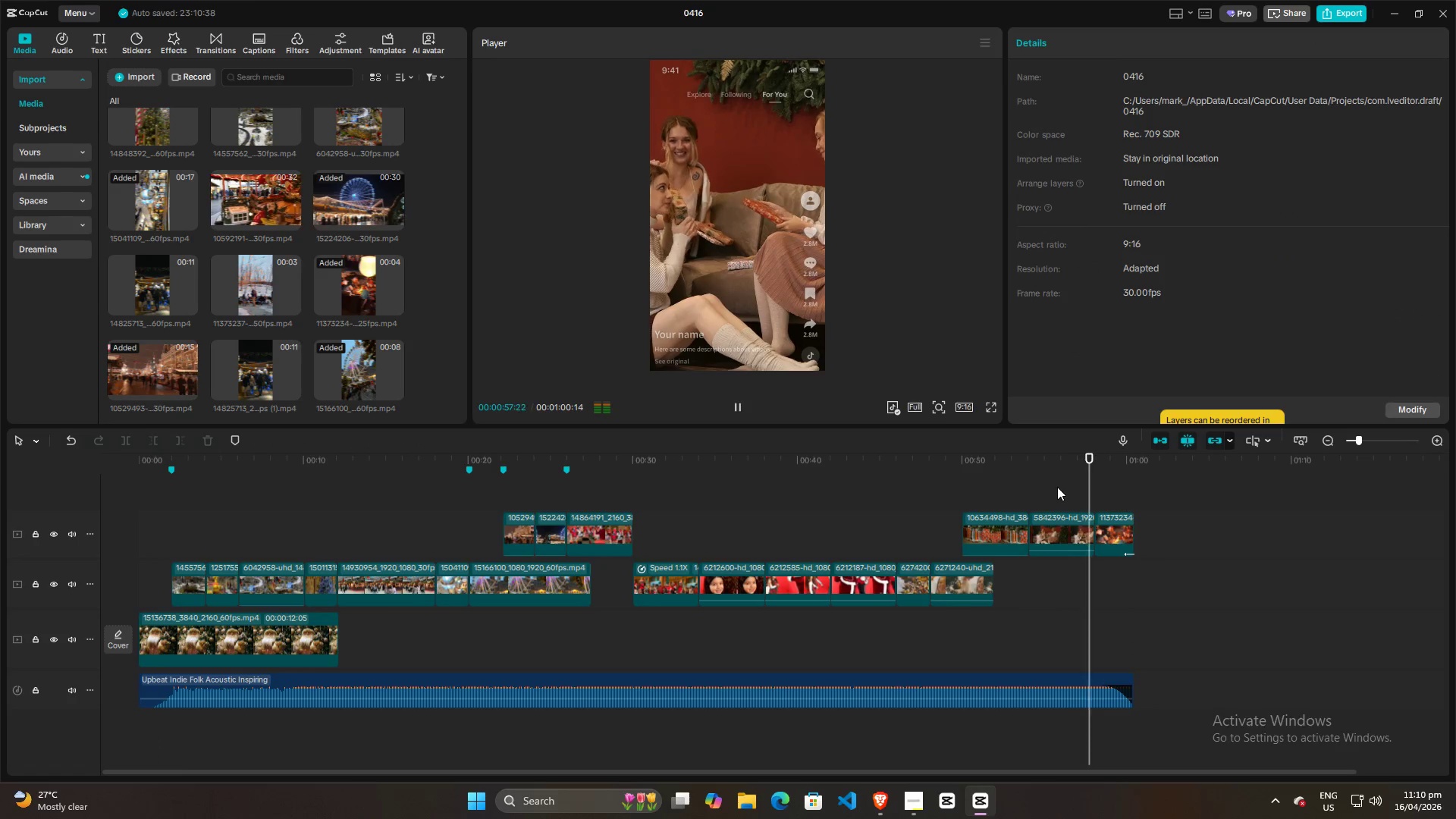 
left_click([344, 502])
 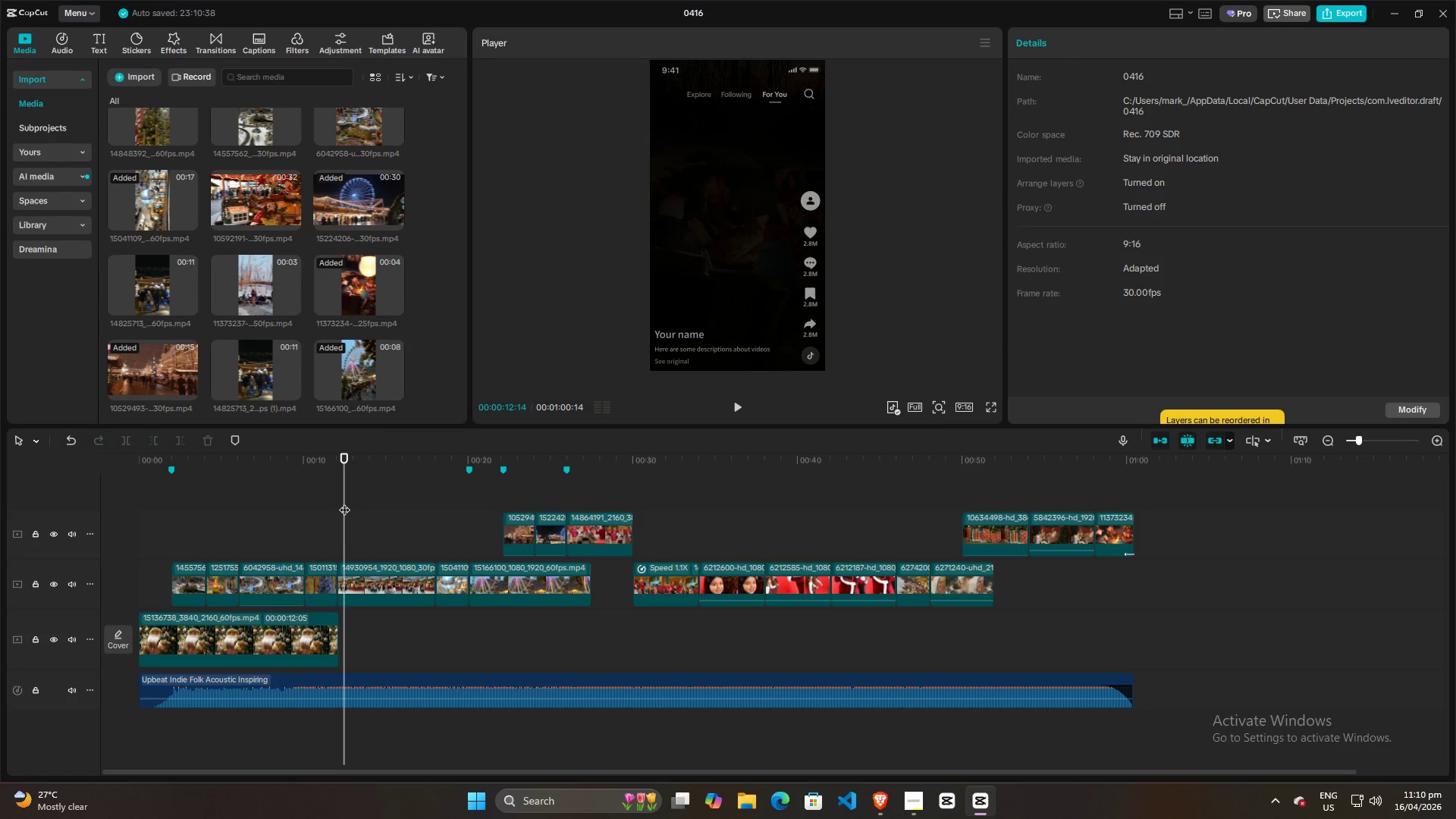 
left_click_drag(start_coordinate=[344, 502], to_coordinate=[0, 506])
 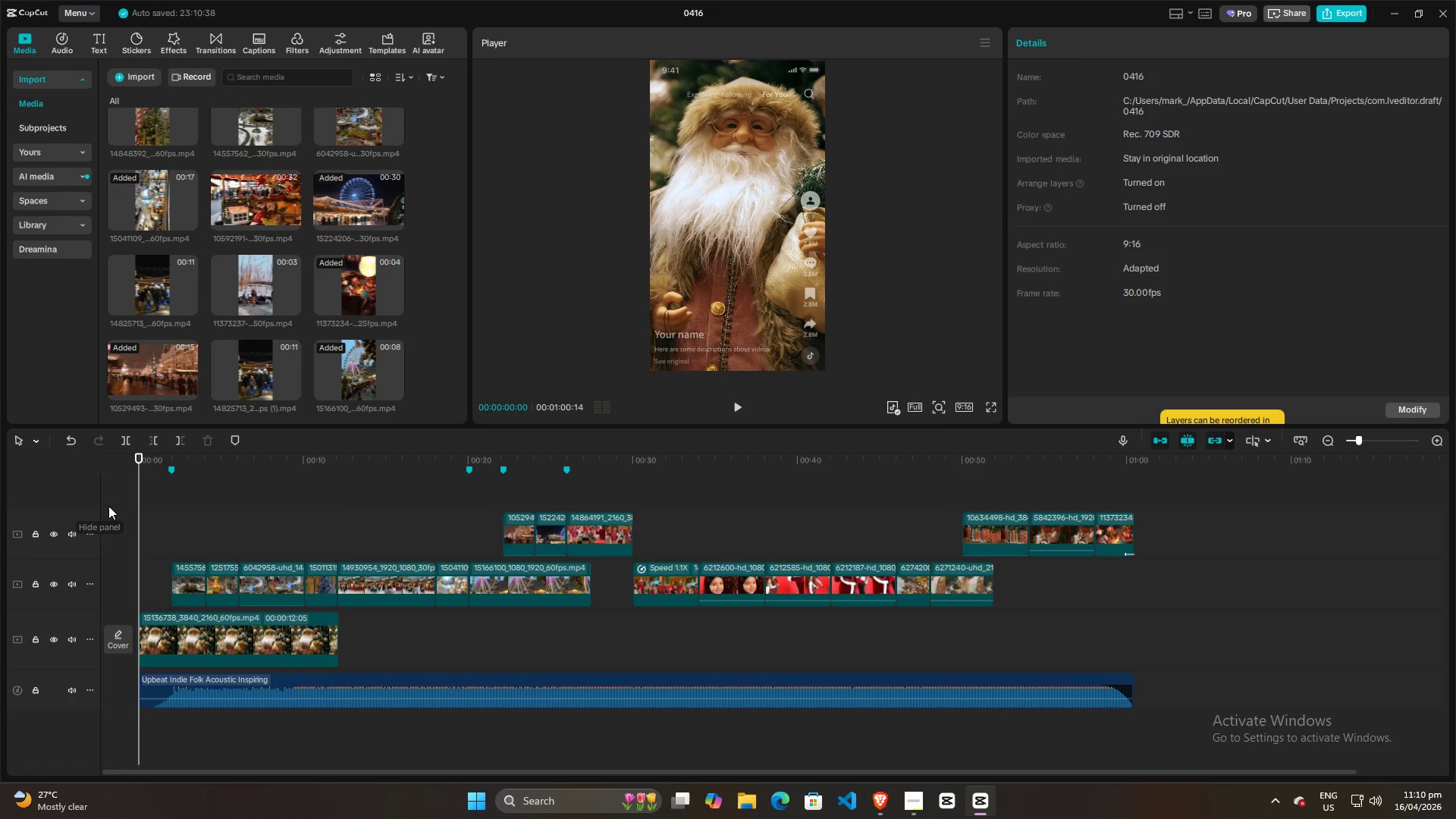 
key(Space)
 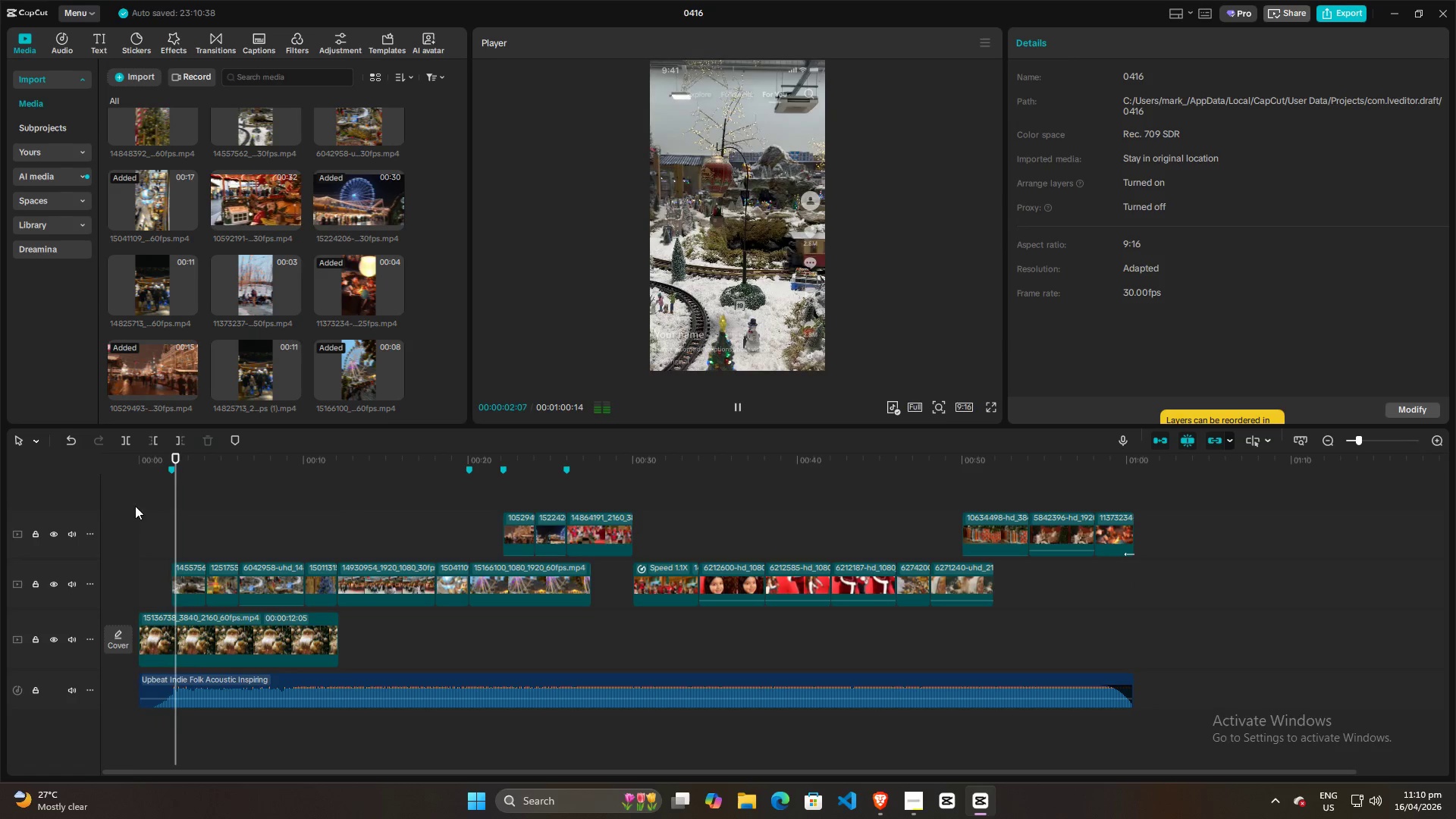 
key(Space)
 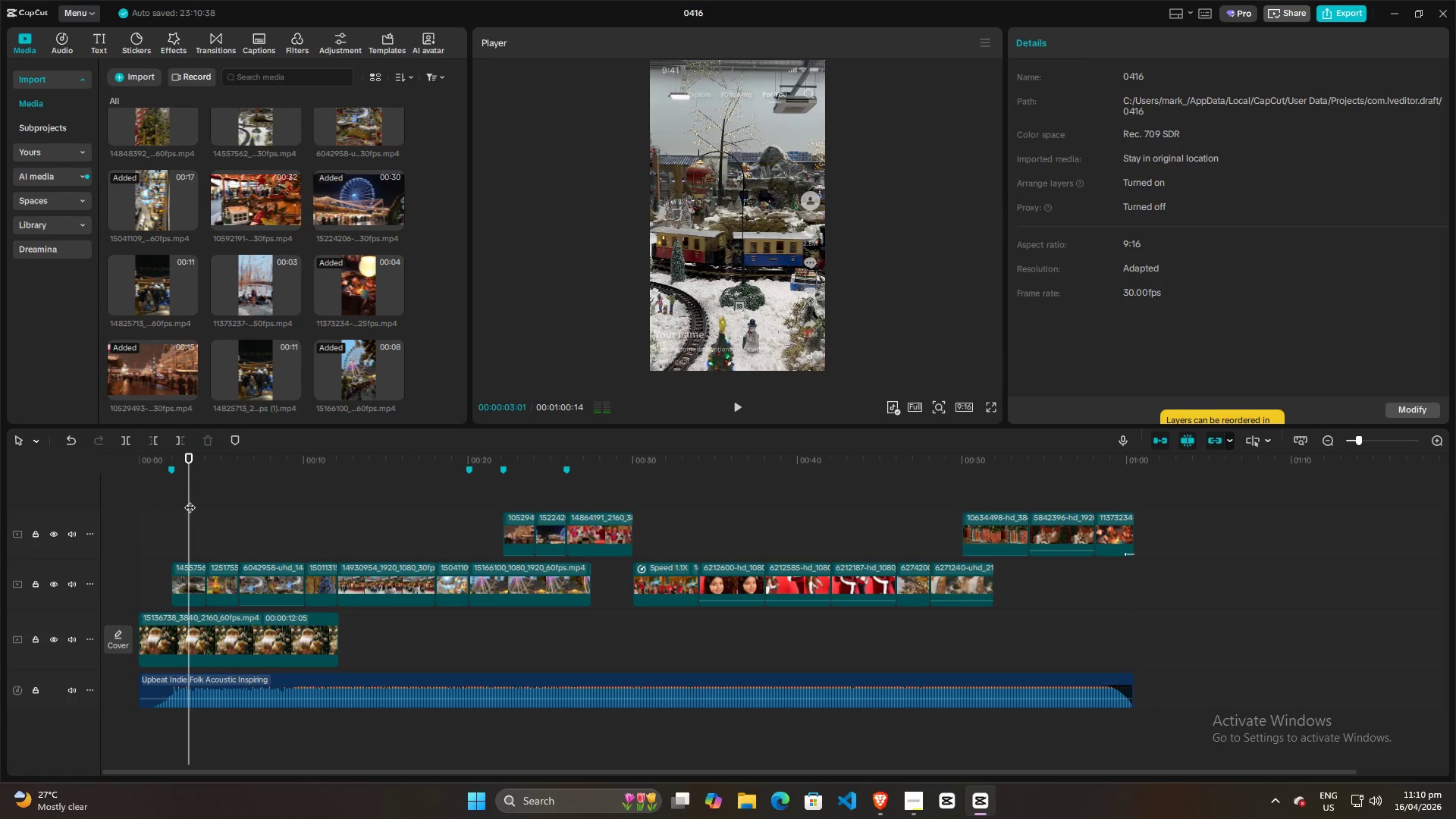 
left_click_drag(start_coordinate=[190, 500], to_coordinate=[45, 523])
 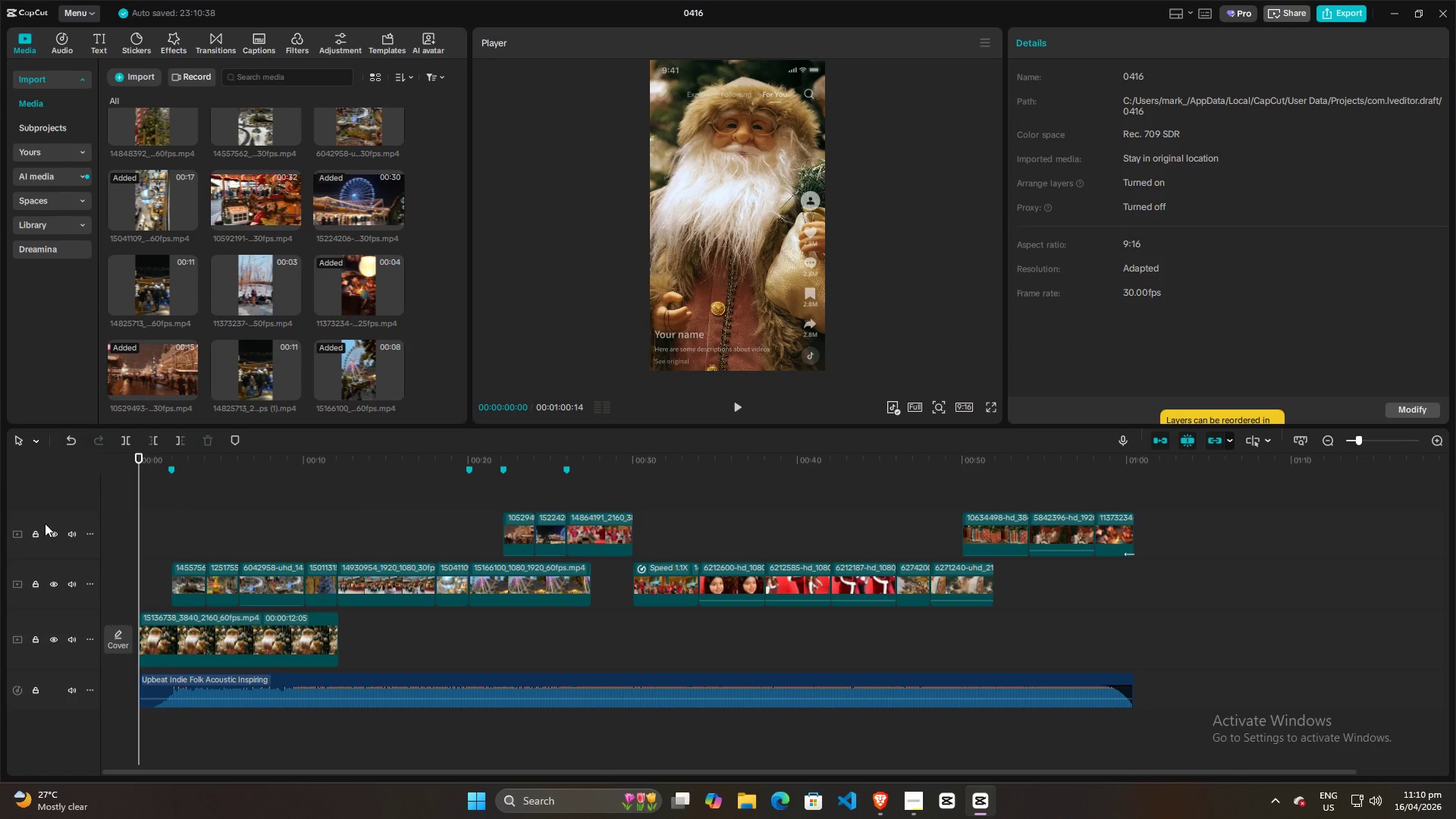 
key(Space)
 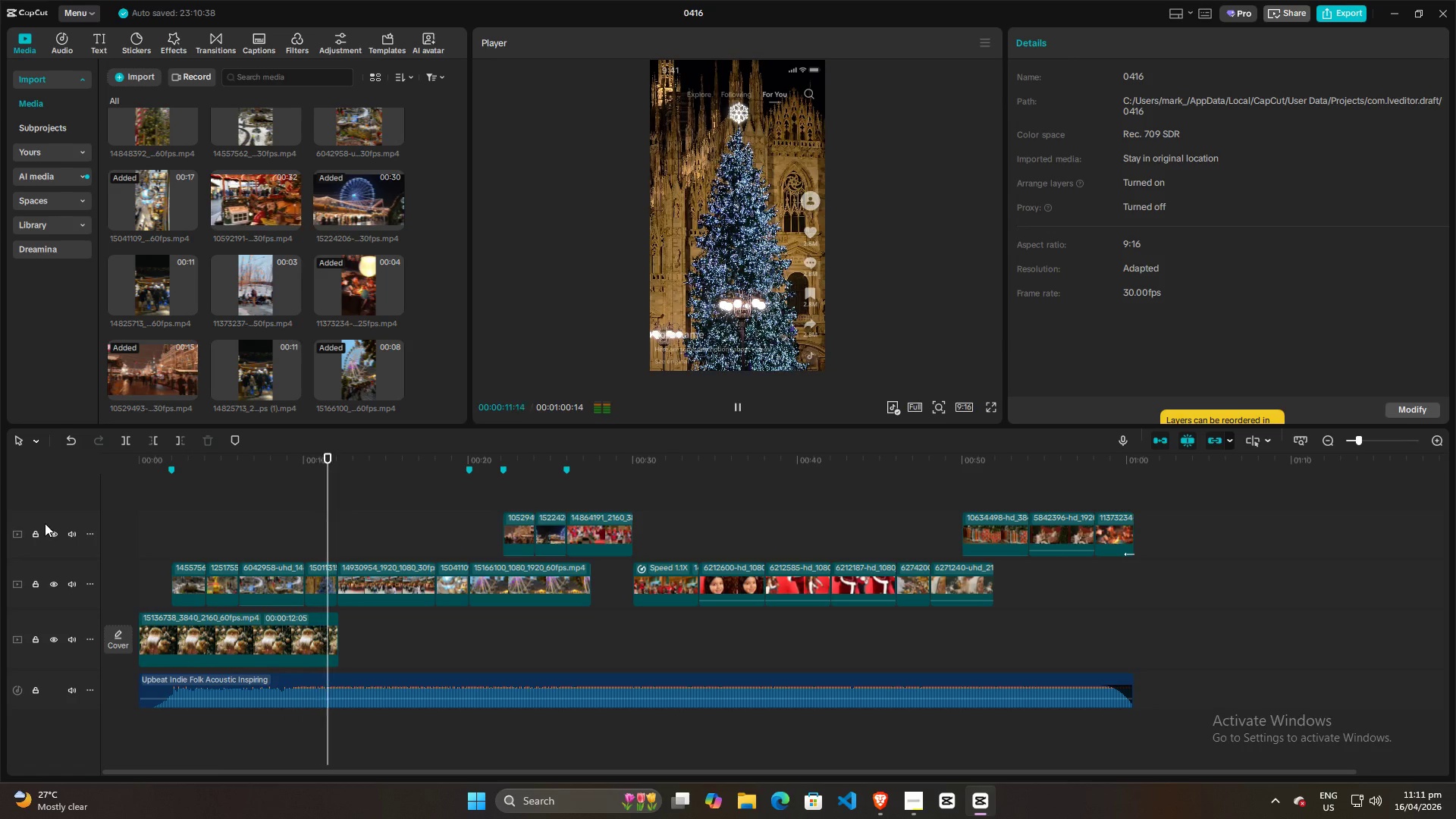 
wait(16.59)
 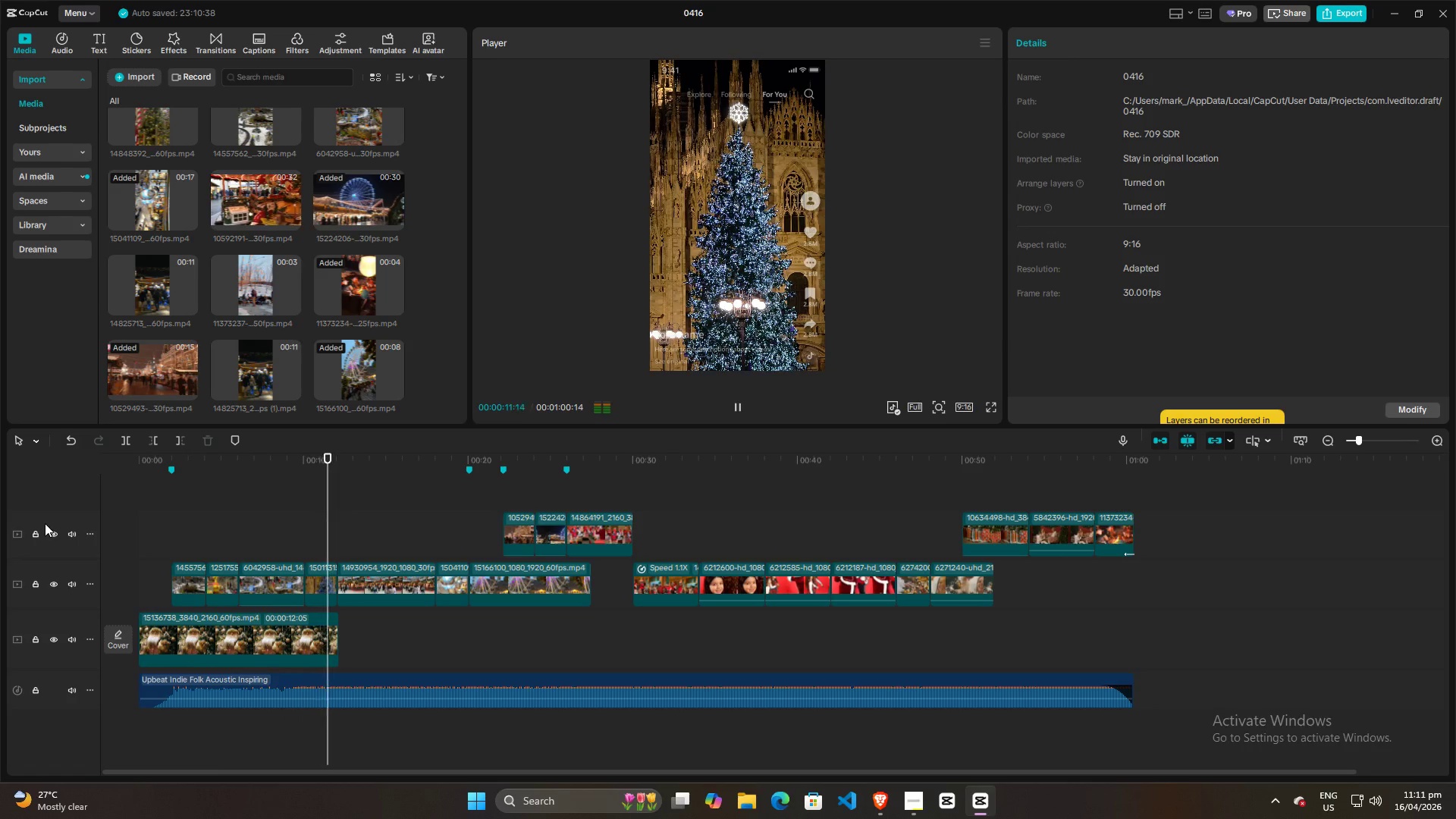 
key(Space)
 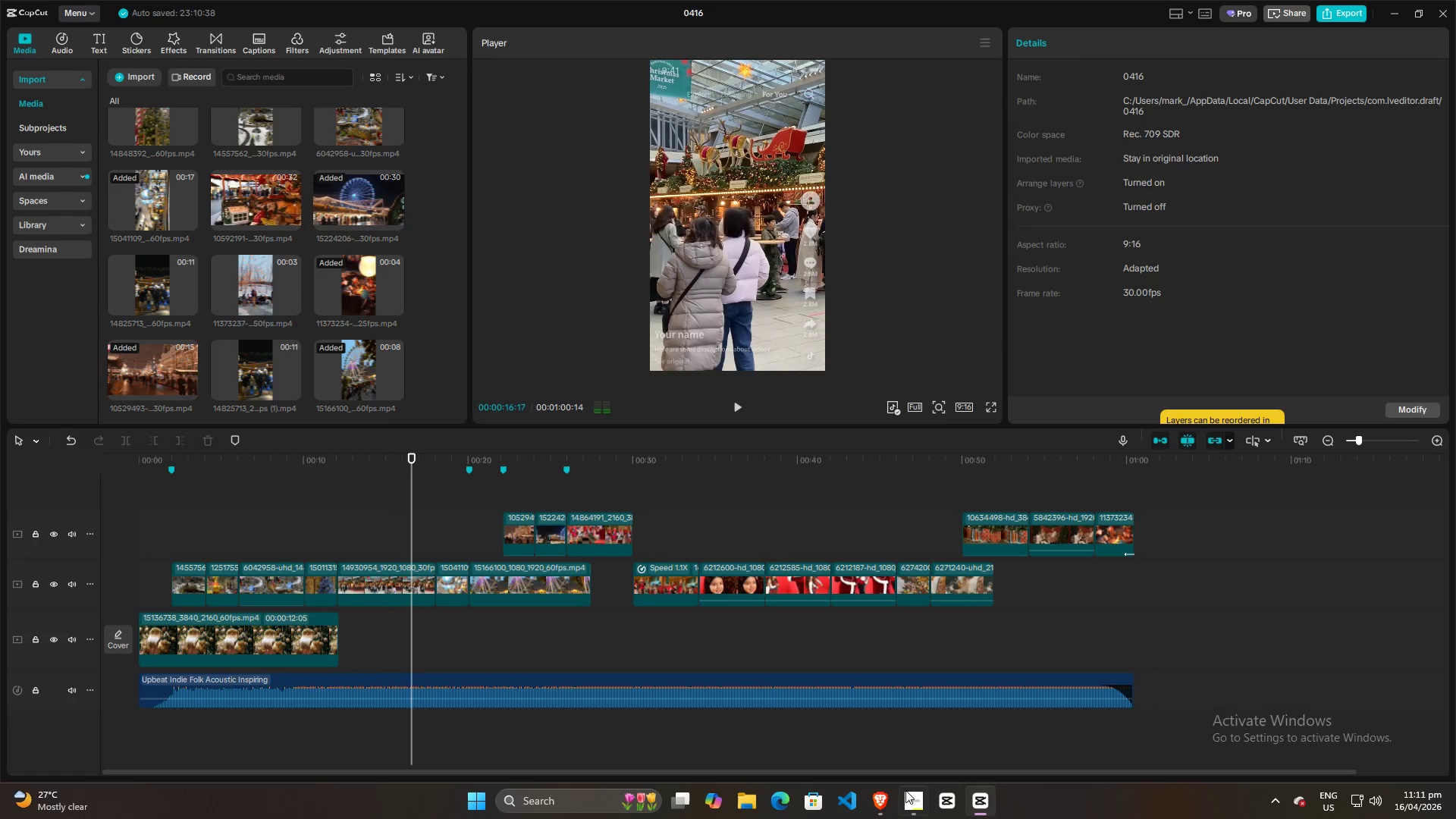 
left_click([908, 795])